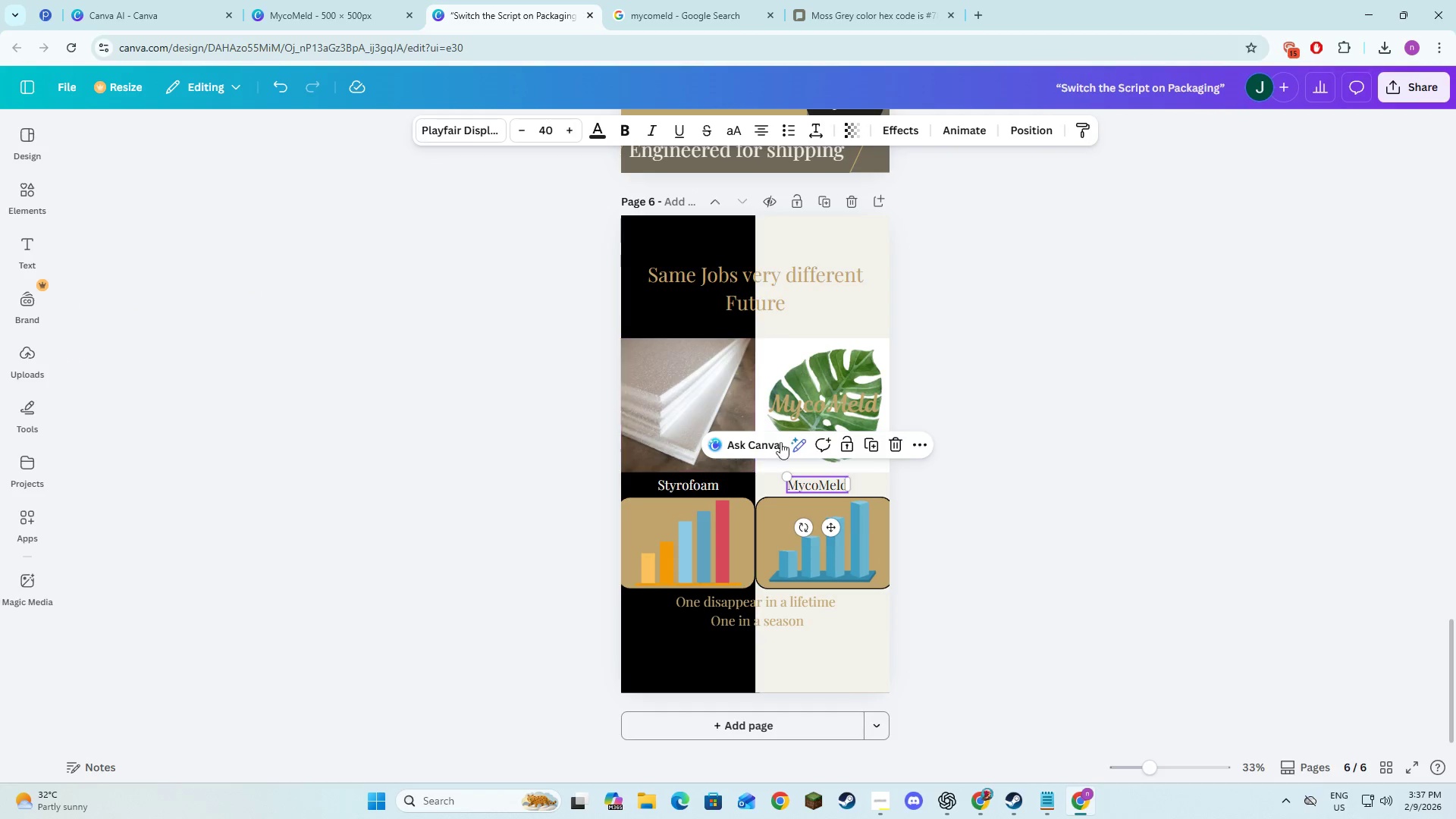 
left_click([375, 348])
 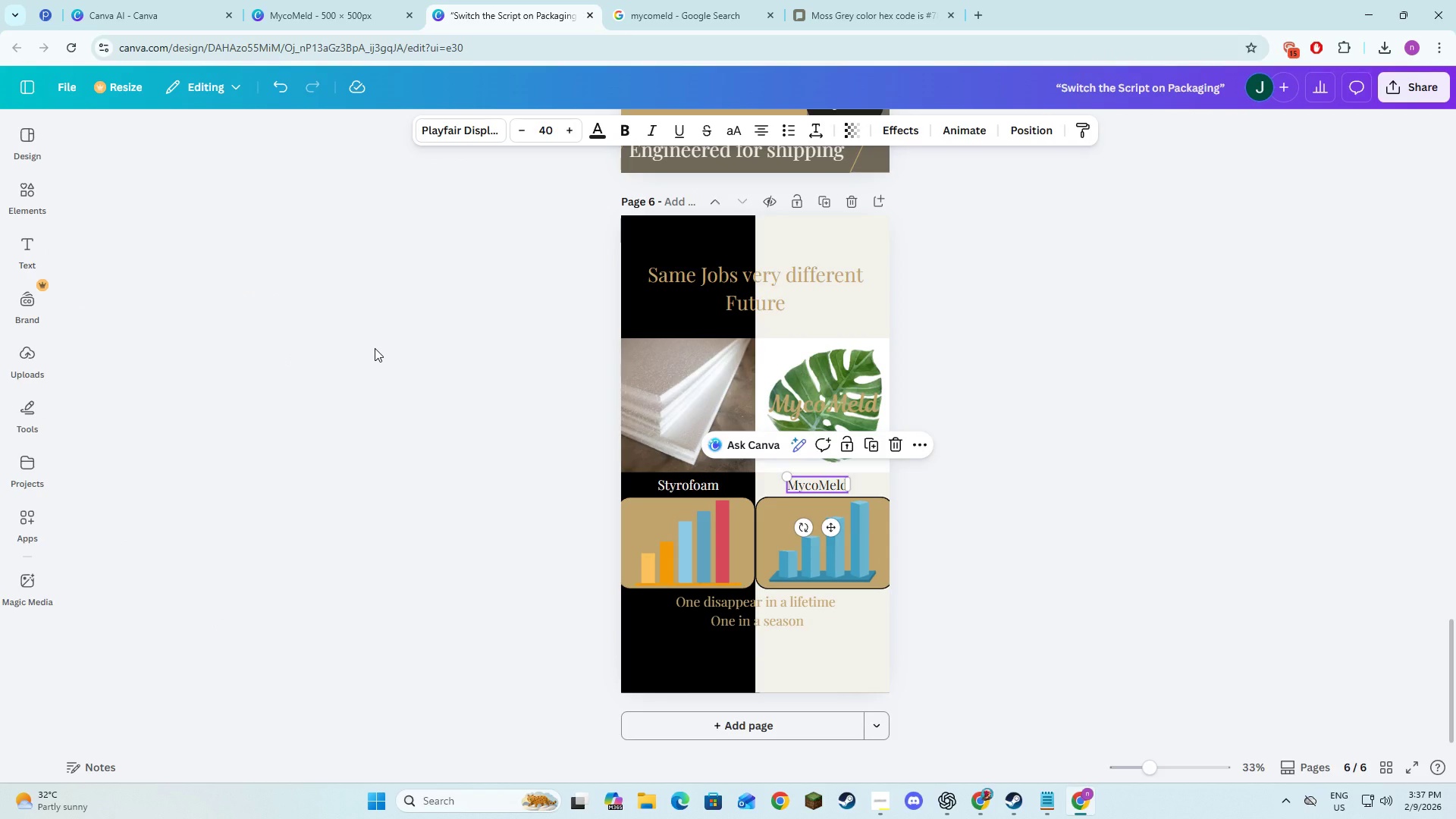 
left_click([375, 348])
 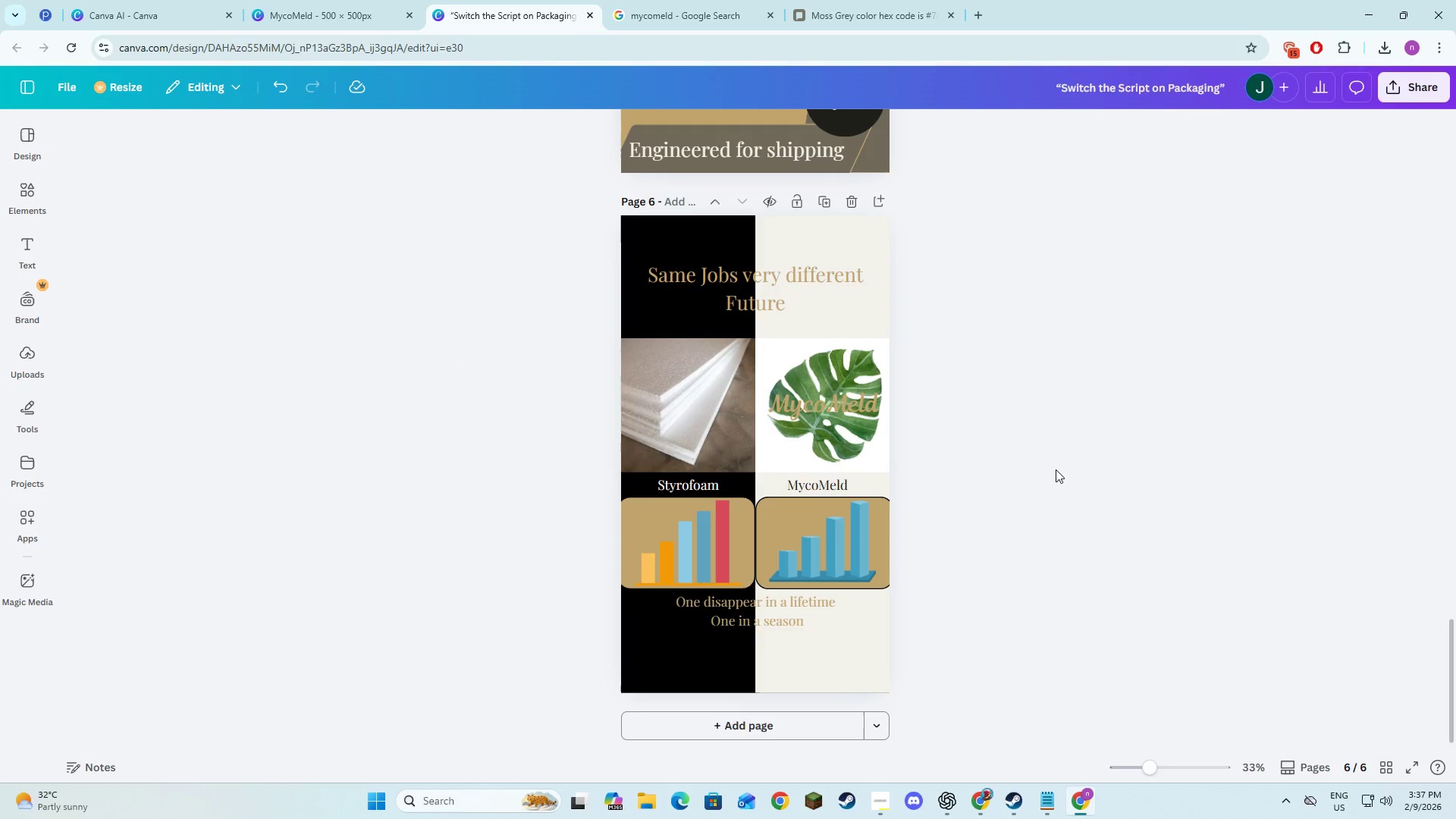 
left_click([1056, 469])
 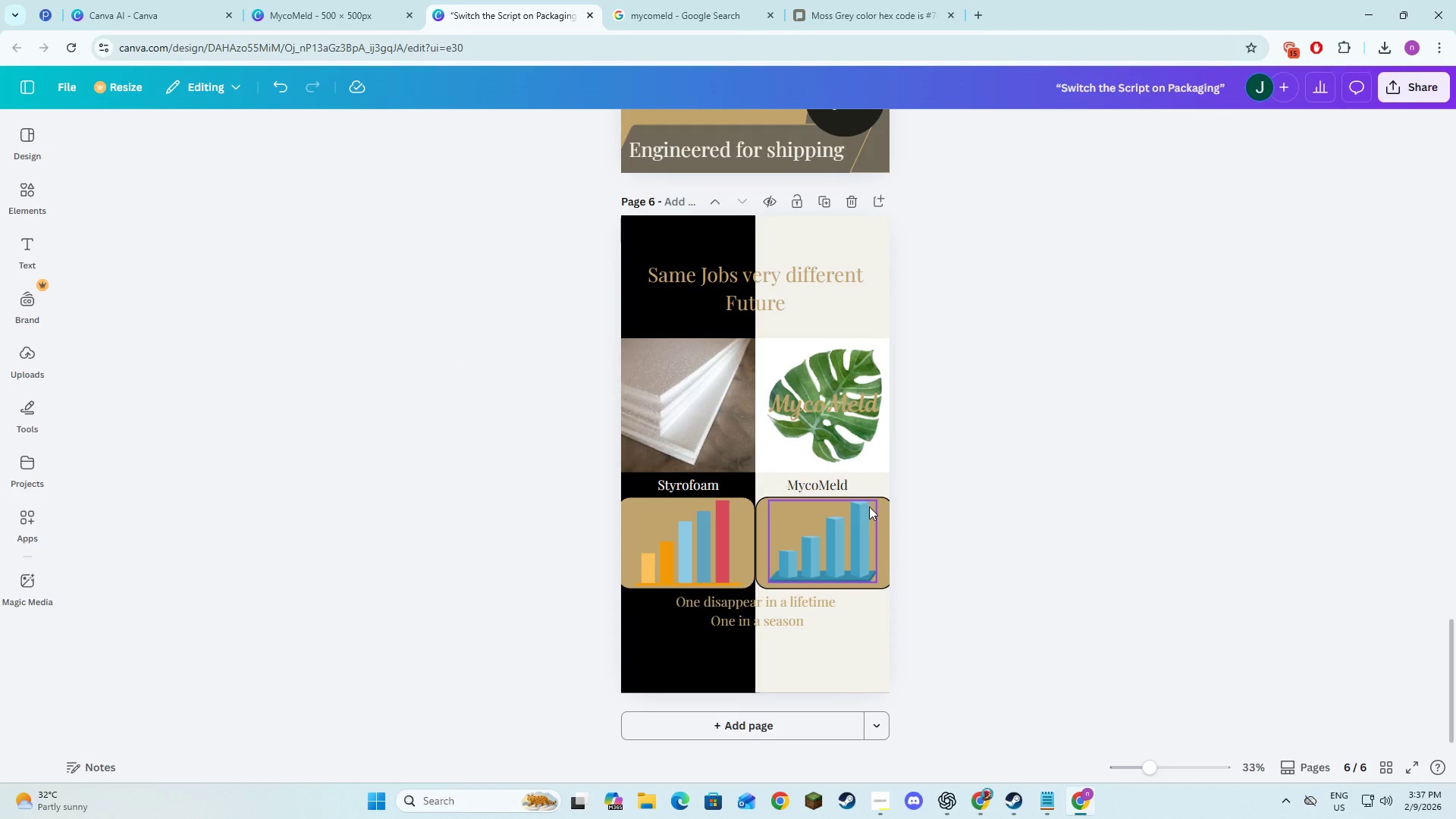 
left_click([1026, 607])
 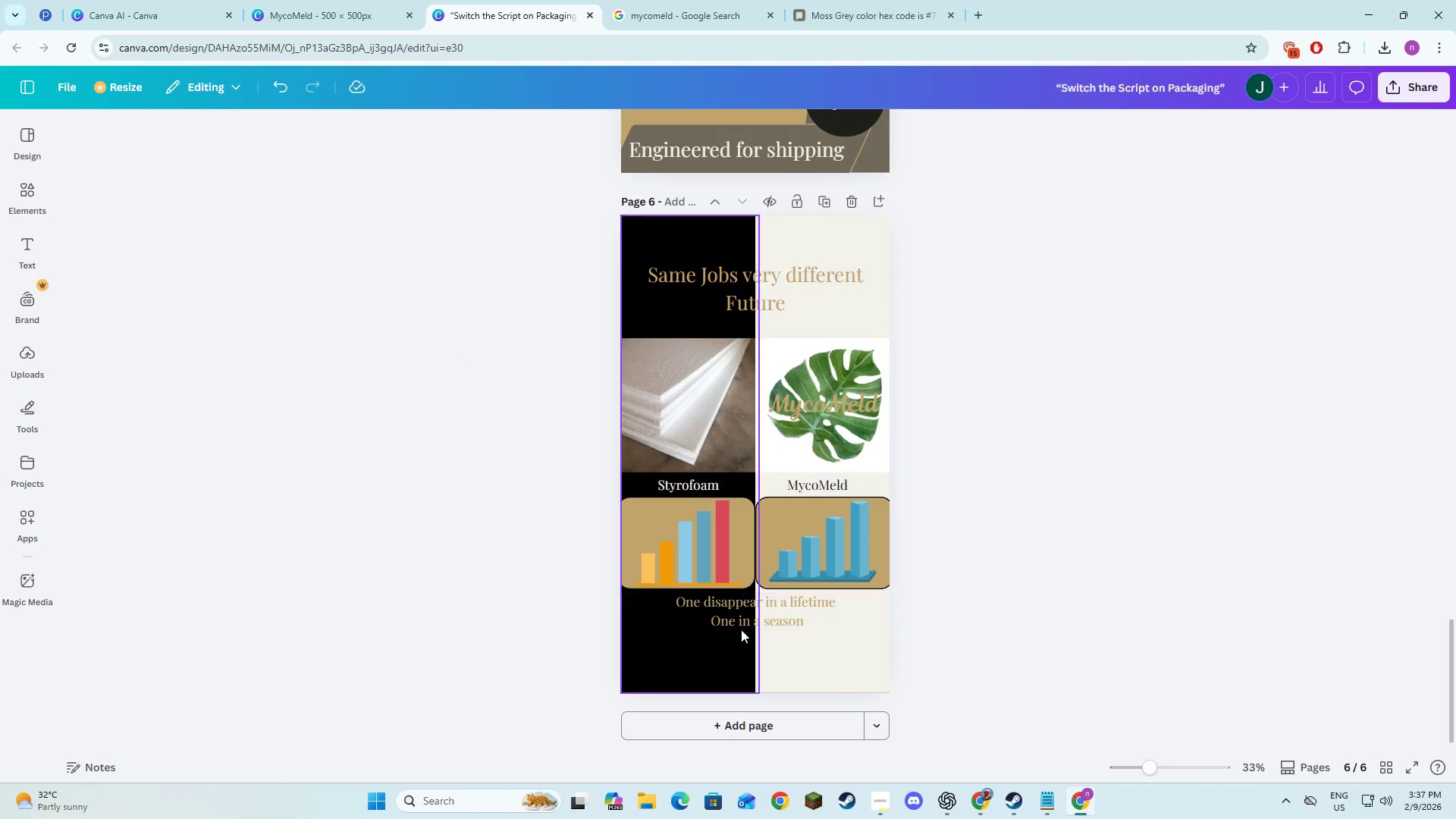 
left_click([1056, 602])
 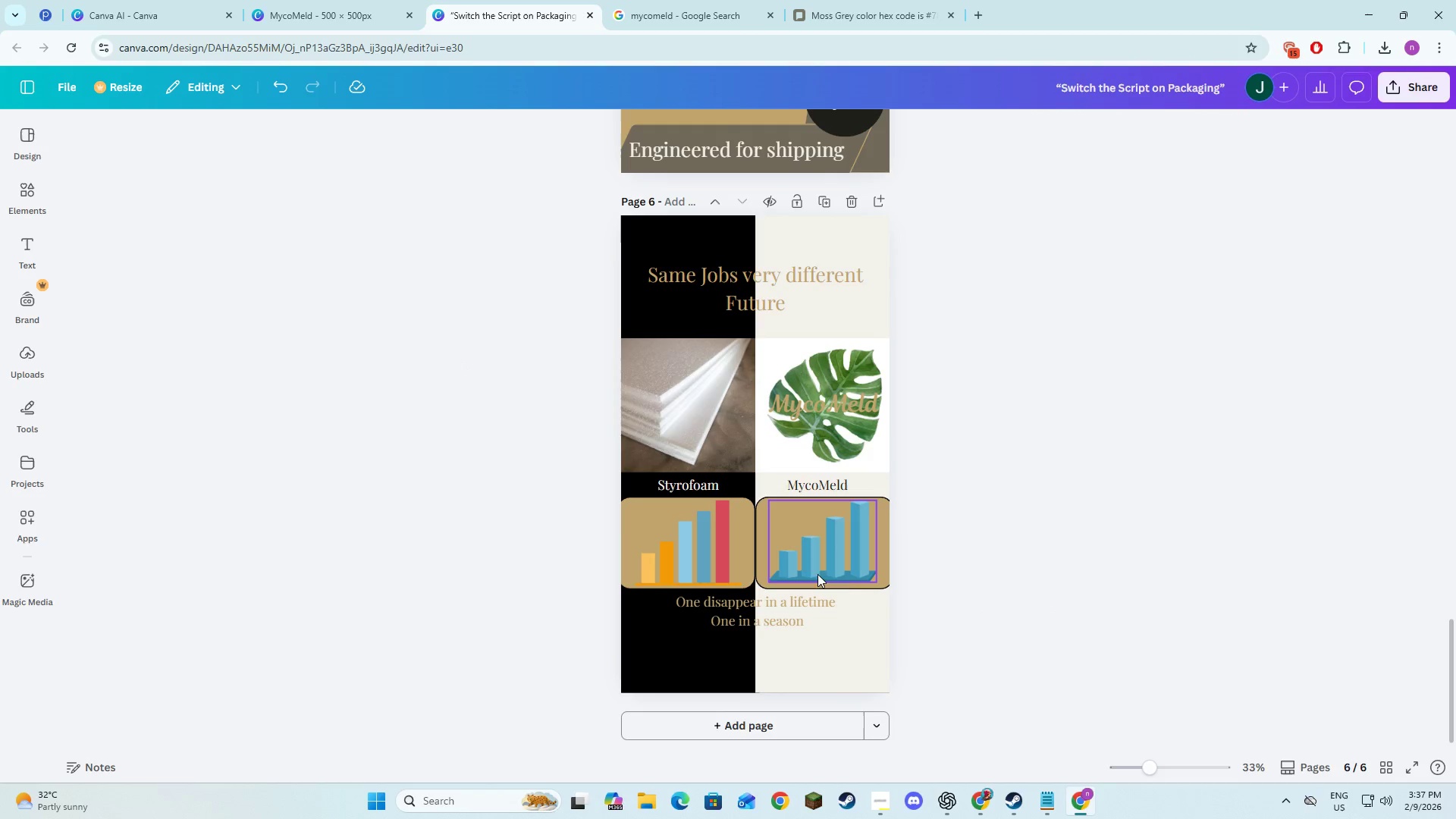 
left_click([1099, 522])
 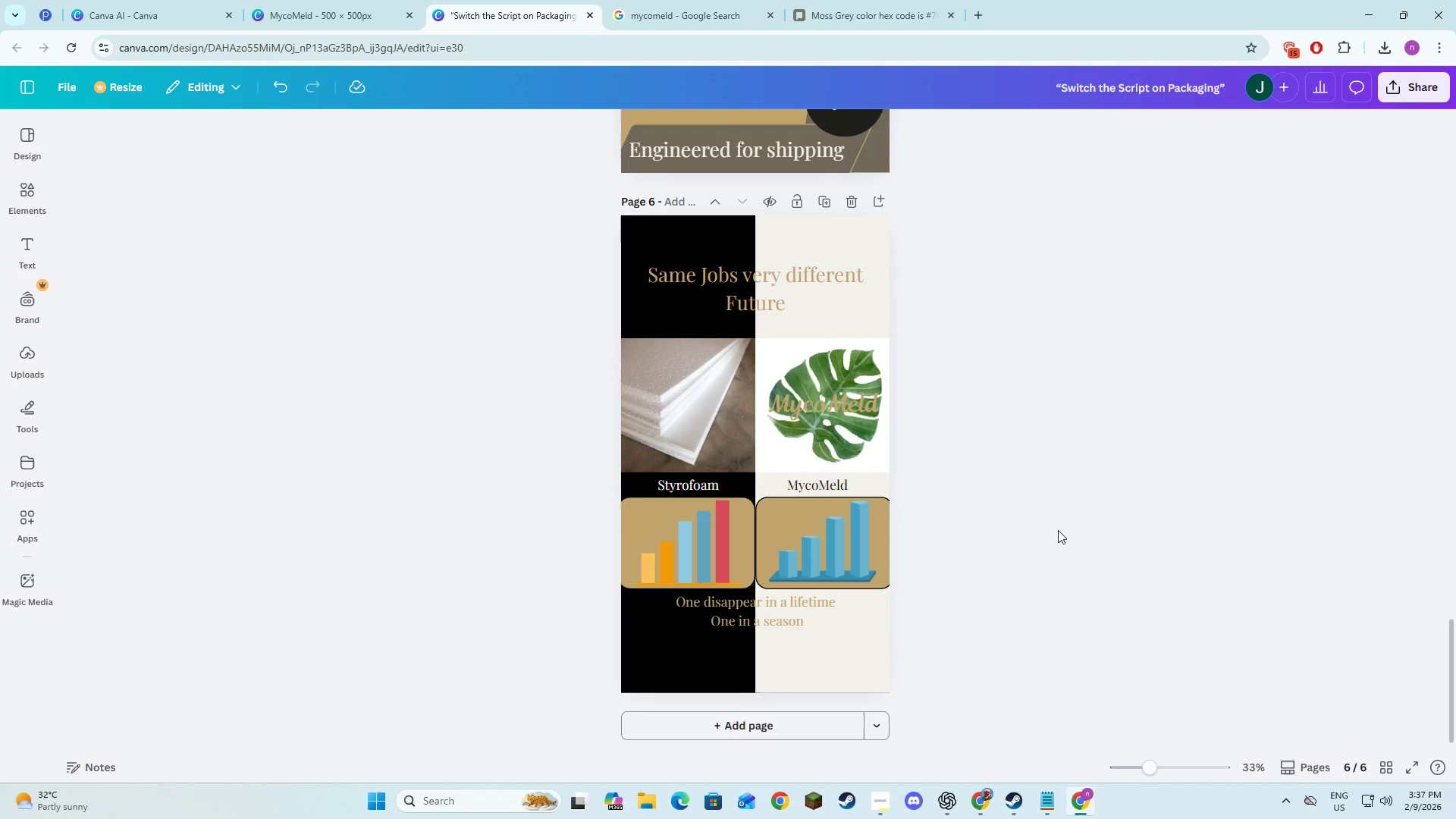 
left_click([760, 451])
 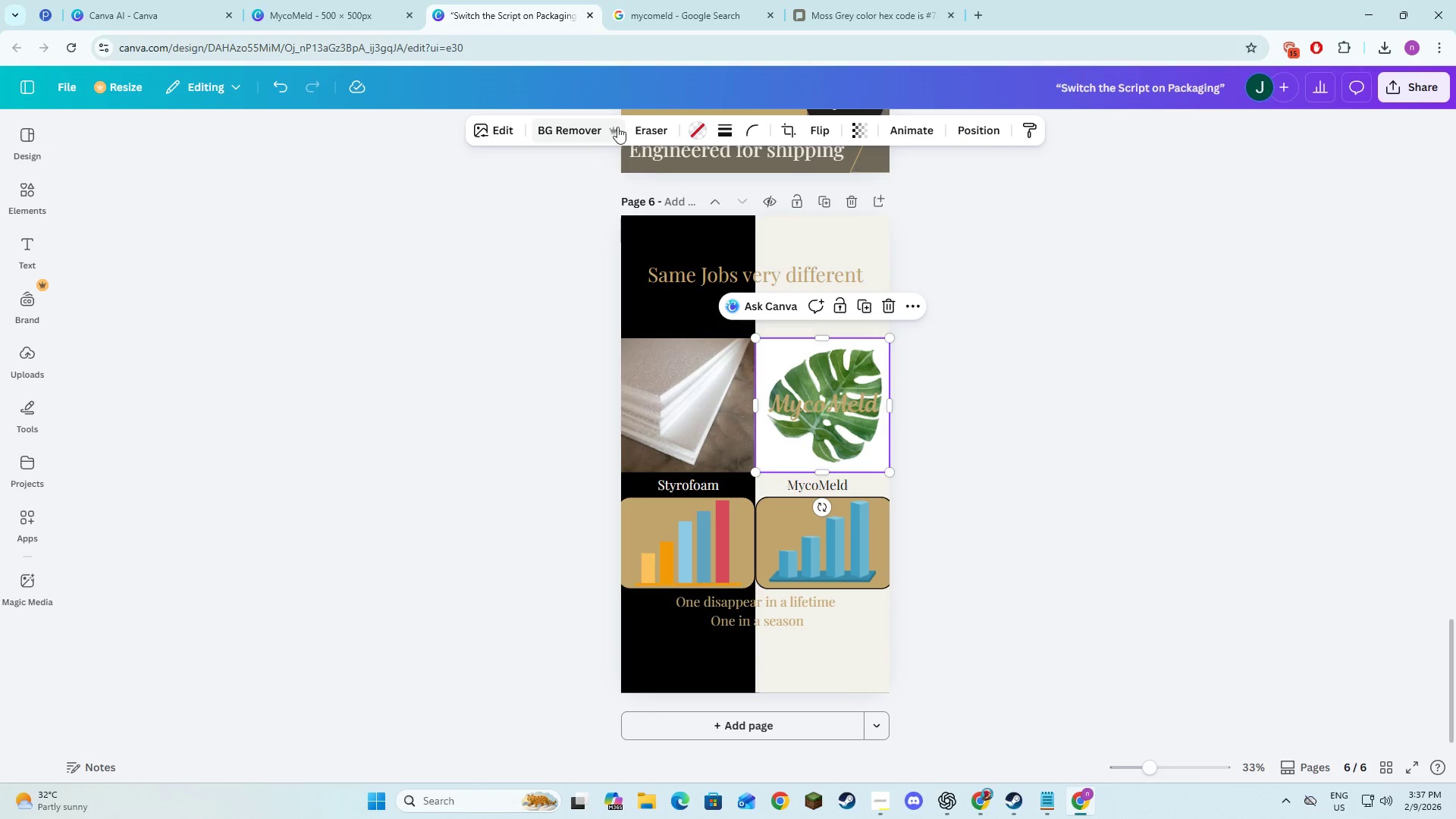 
scroll: coordinate [1058, 530], scroll_direction: down, amount: 3.0
 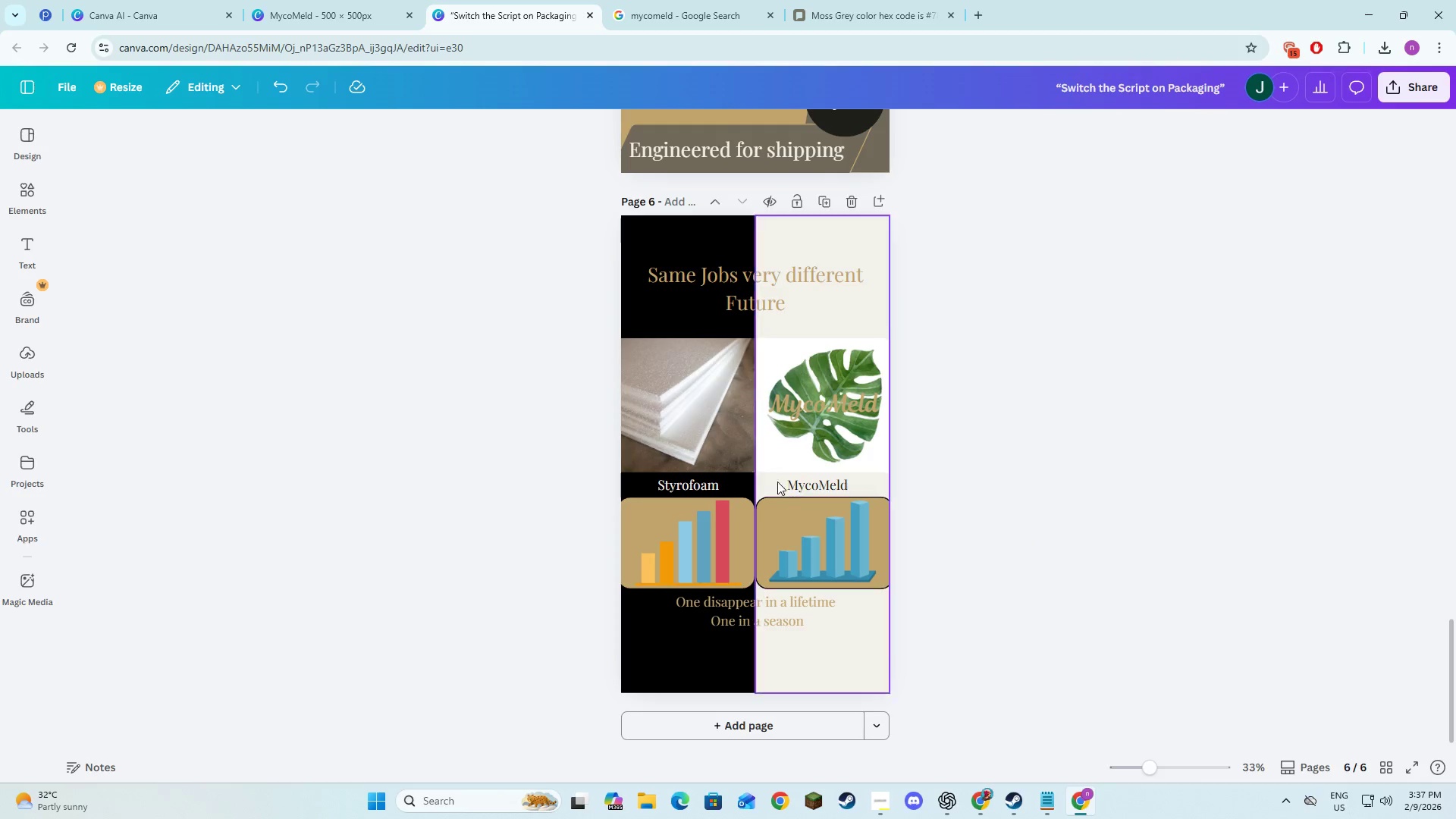 
left_click([691, 129])
 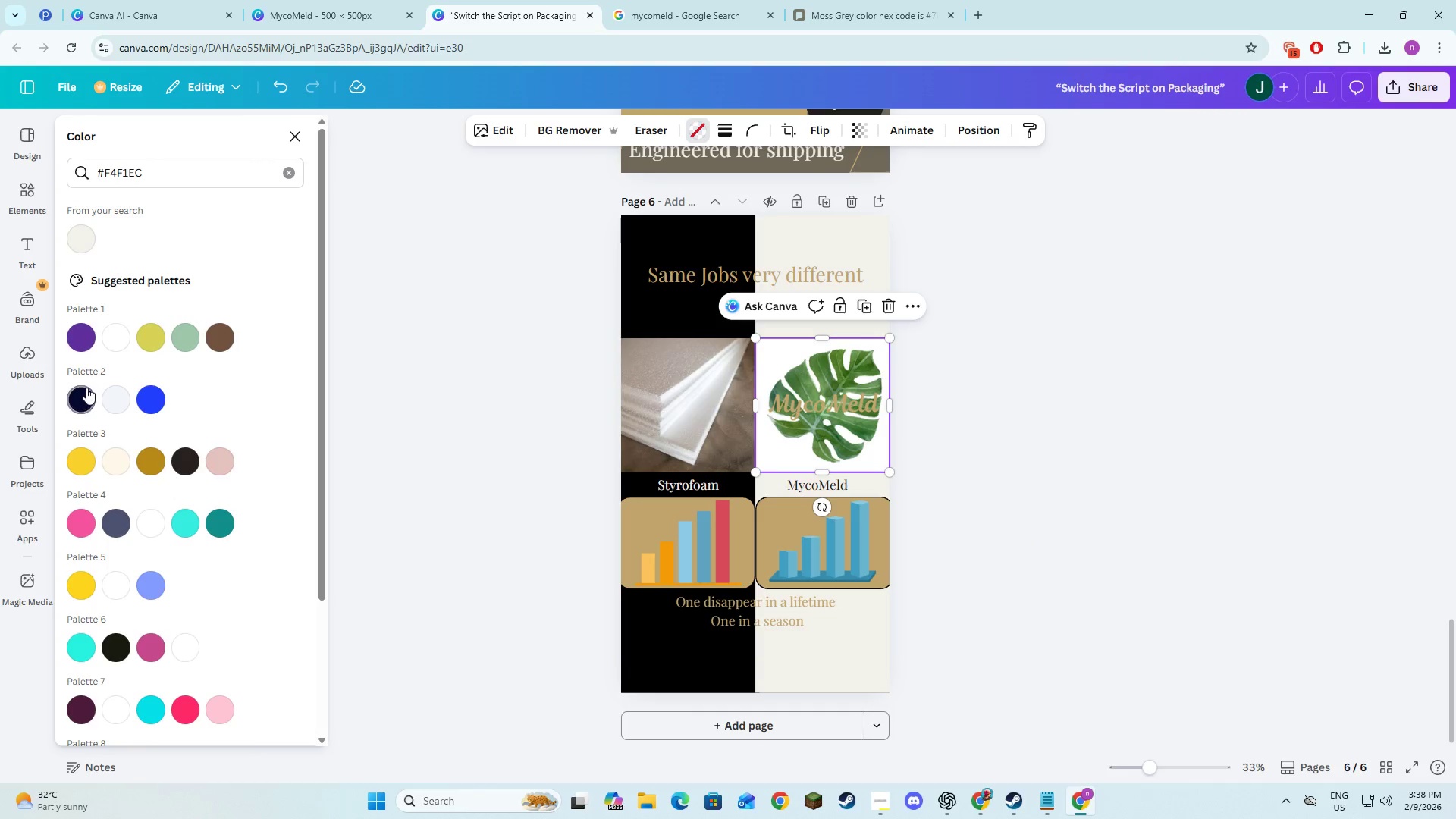 
wait(6.27)
 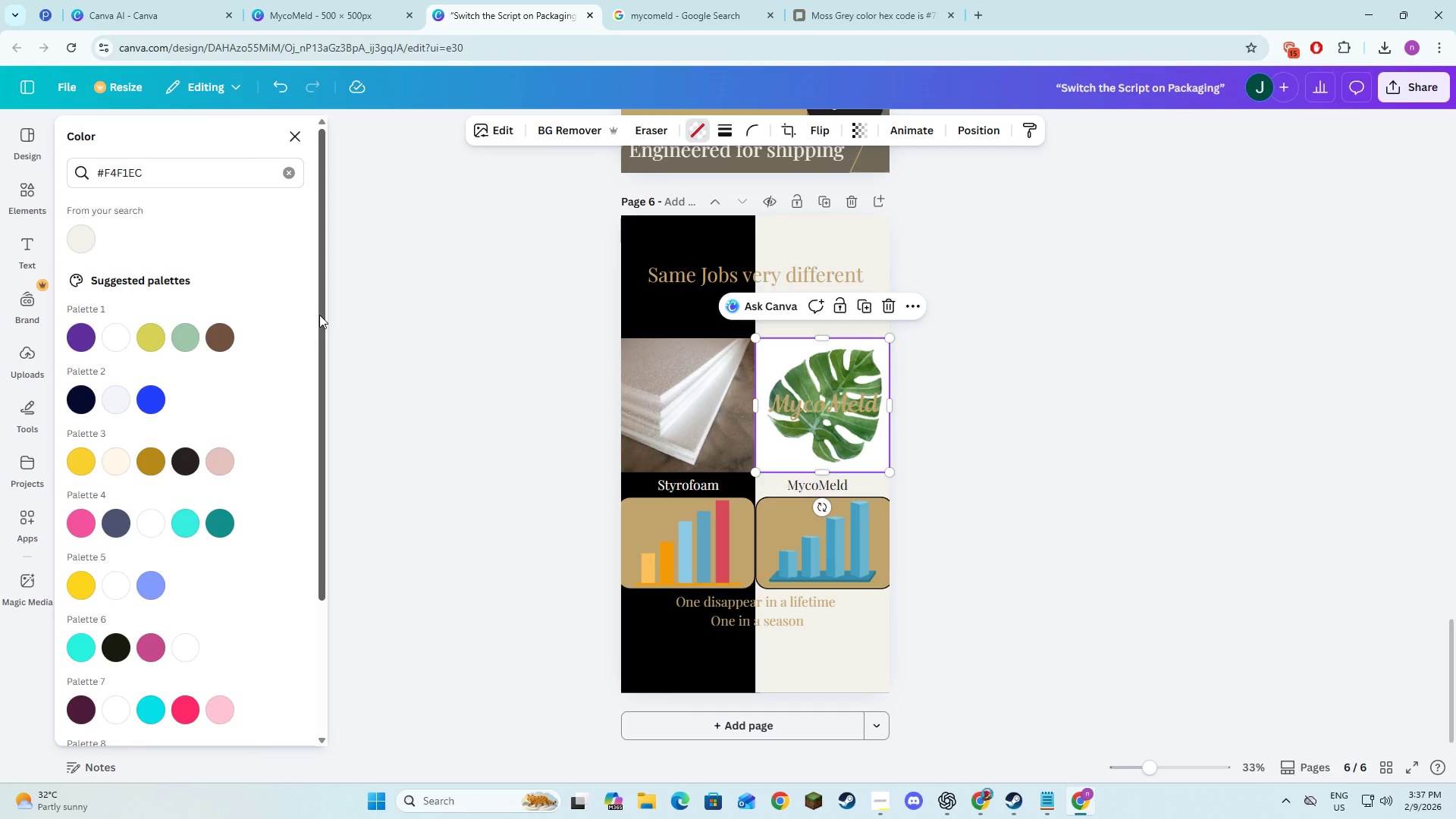 
left_click([284, 172])
 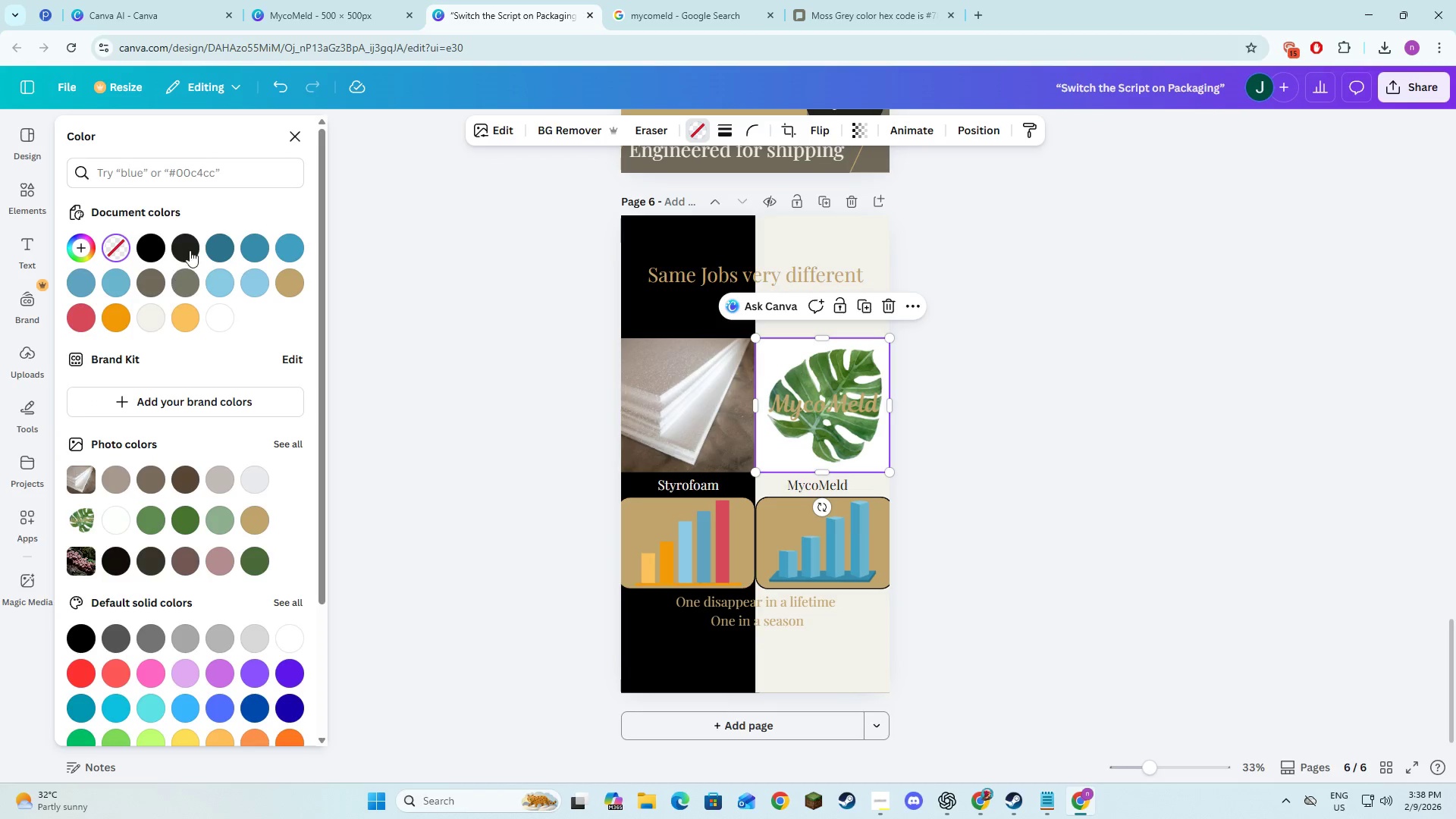 
left_click([190, 250])
 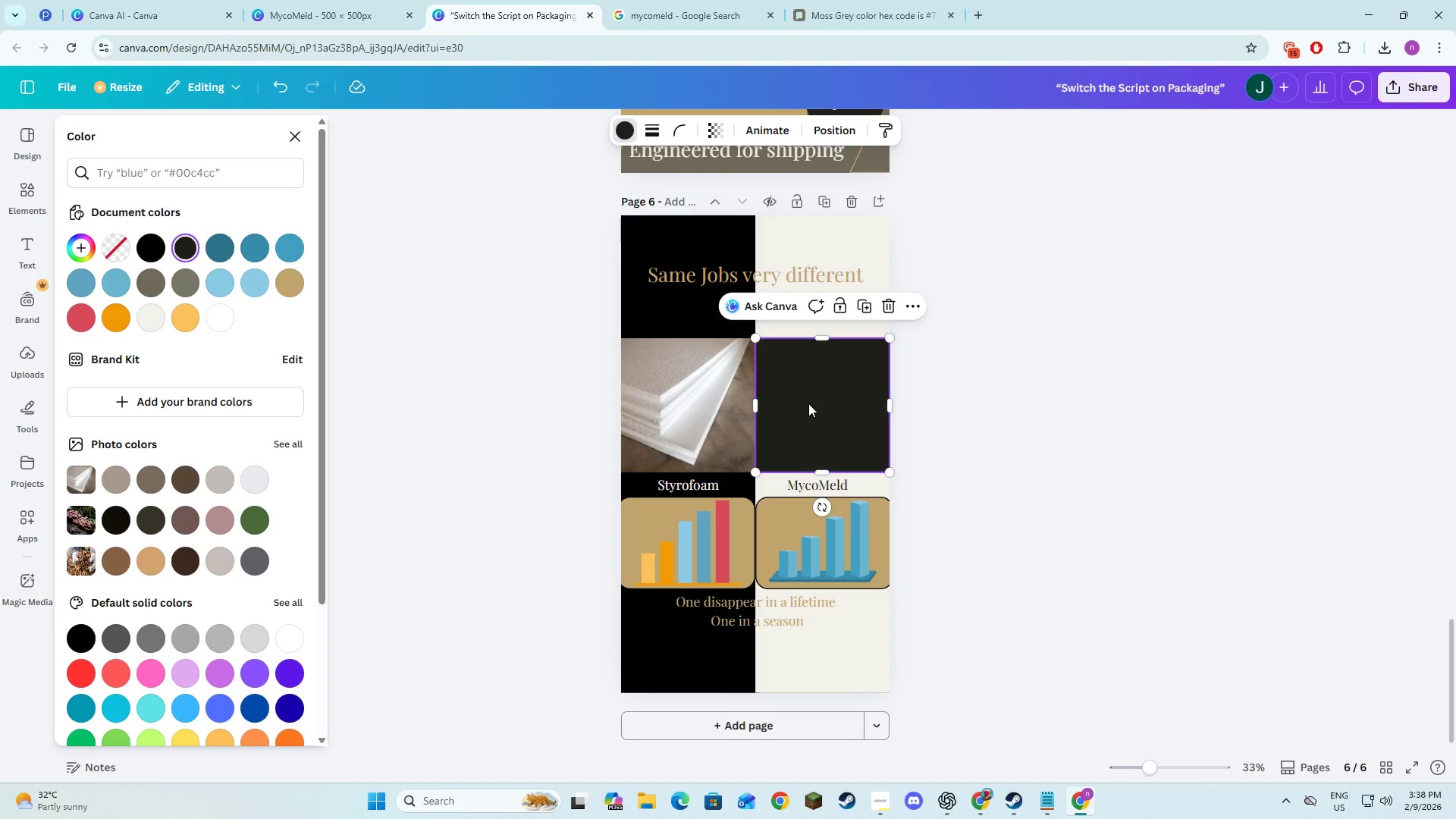 
right_click([811, 371])
 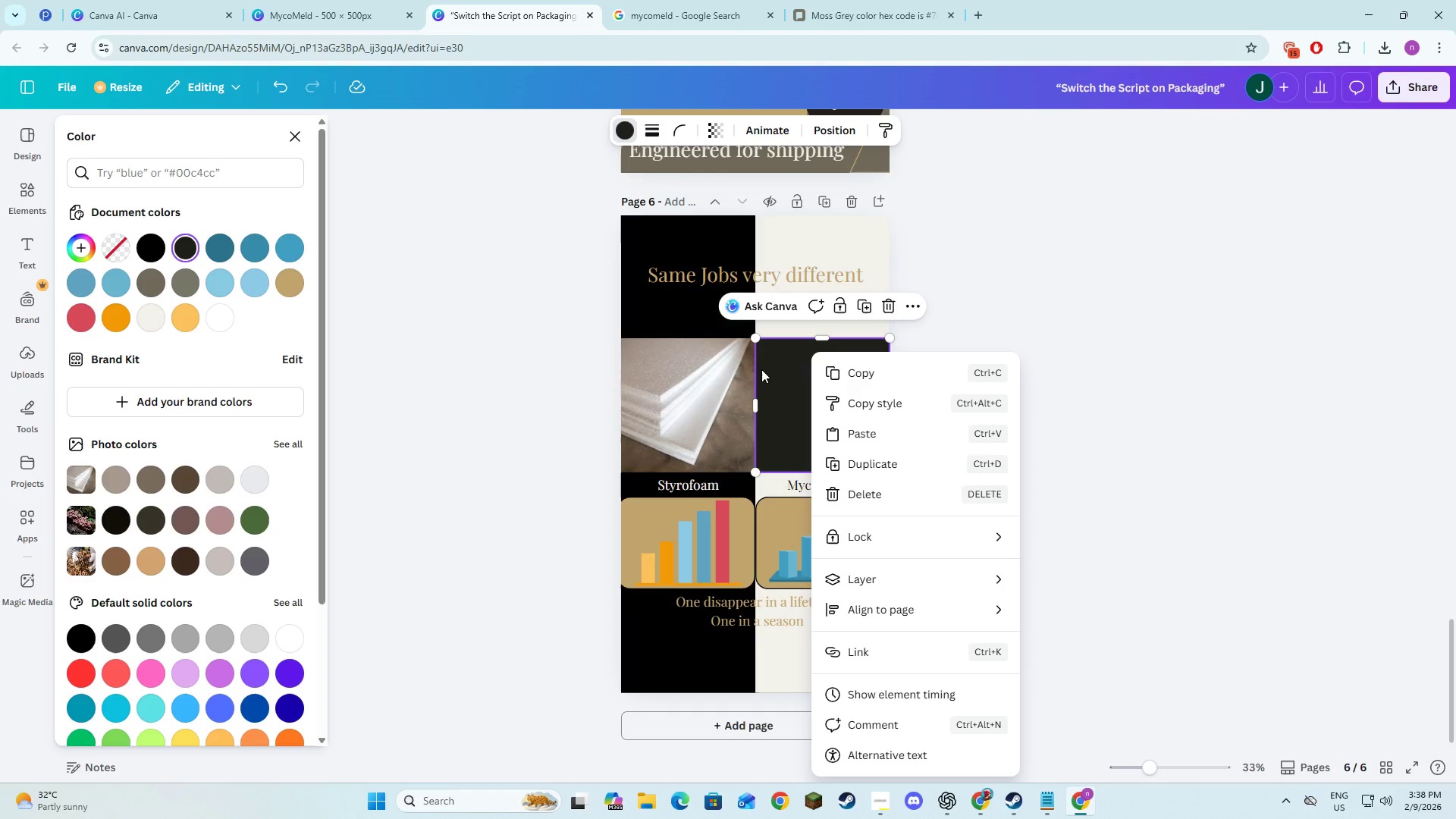 
left_click([761, 369])
 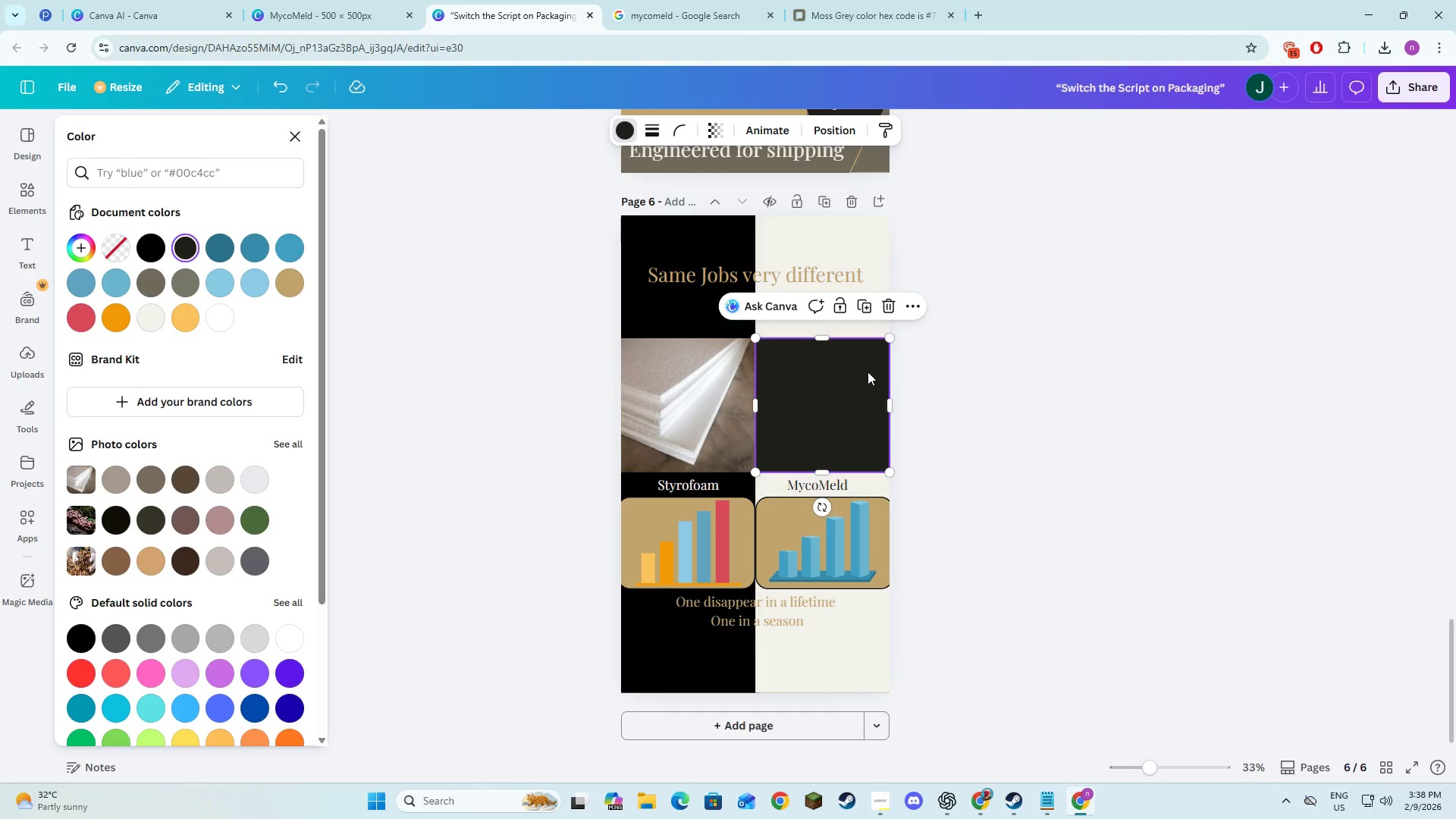 
key(Control+Z)
 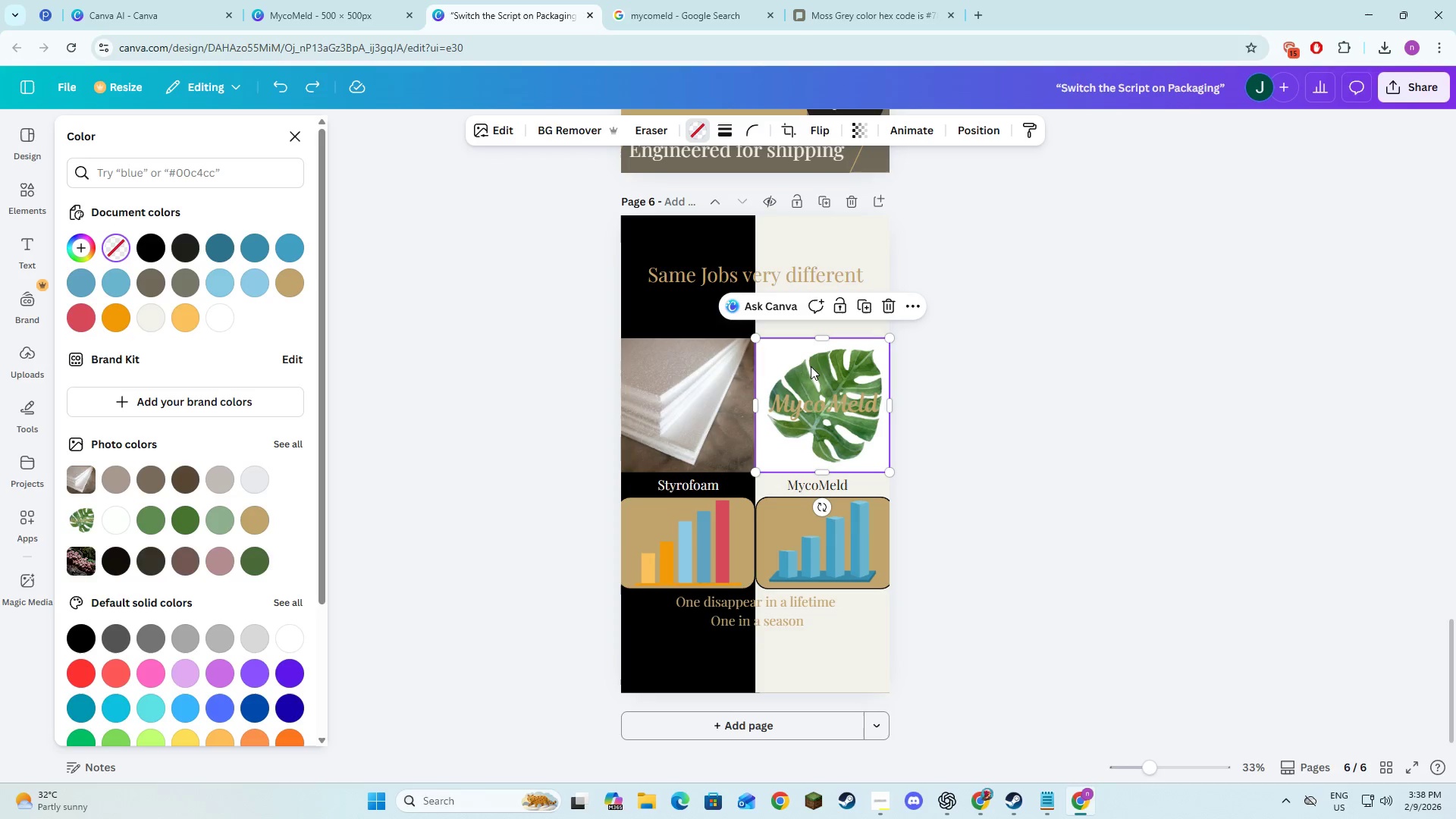 
double_click([811, 366])
 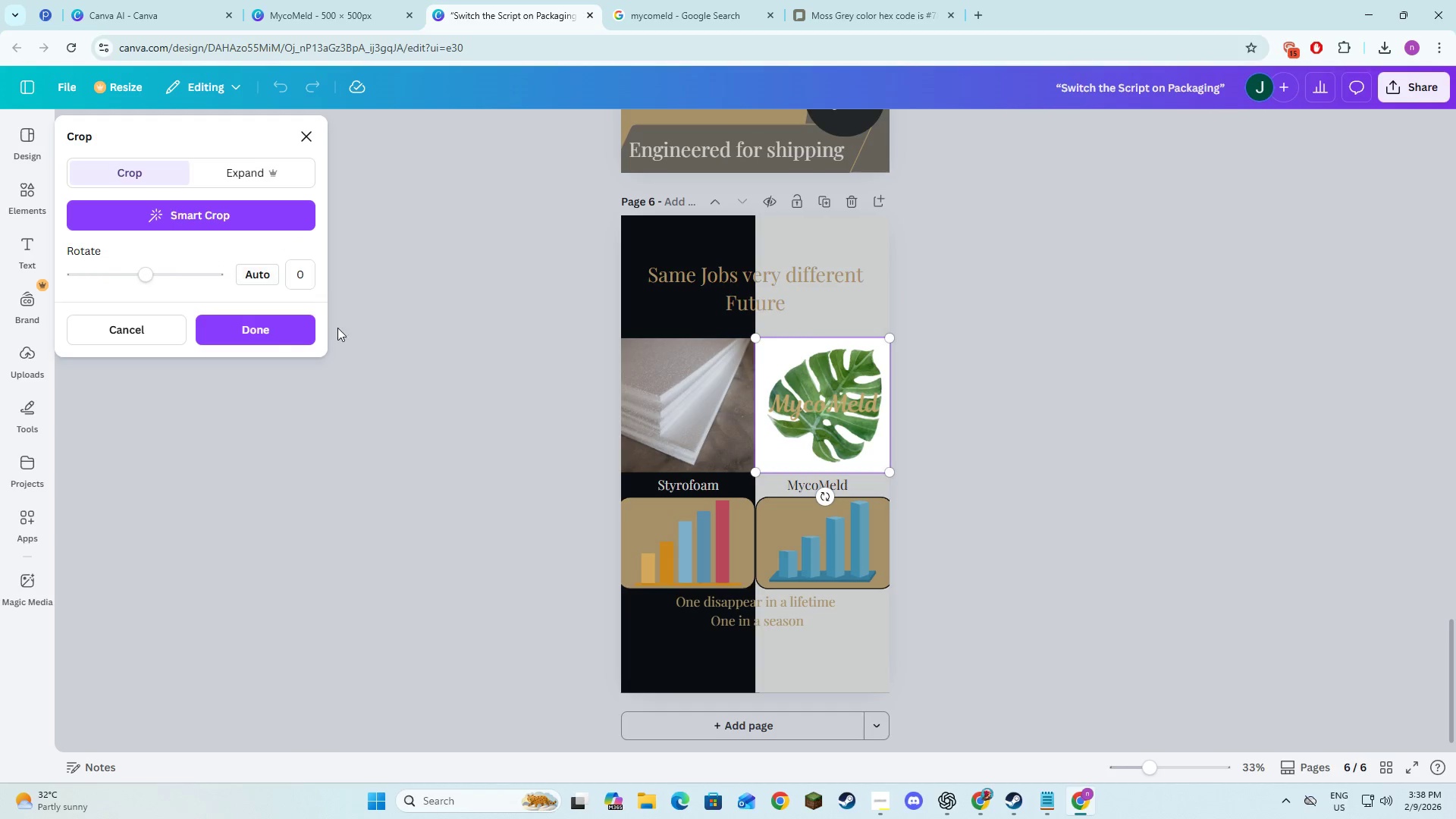 
left_click([271, 334])
 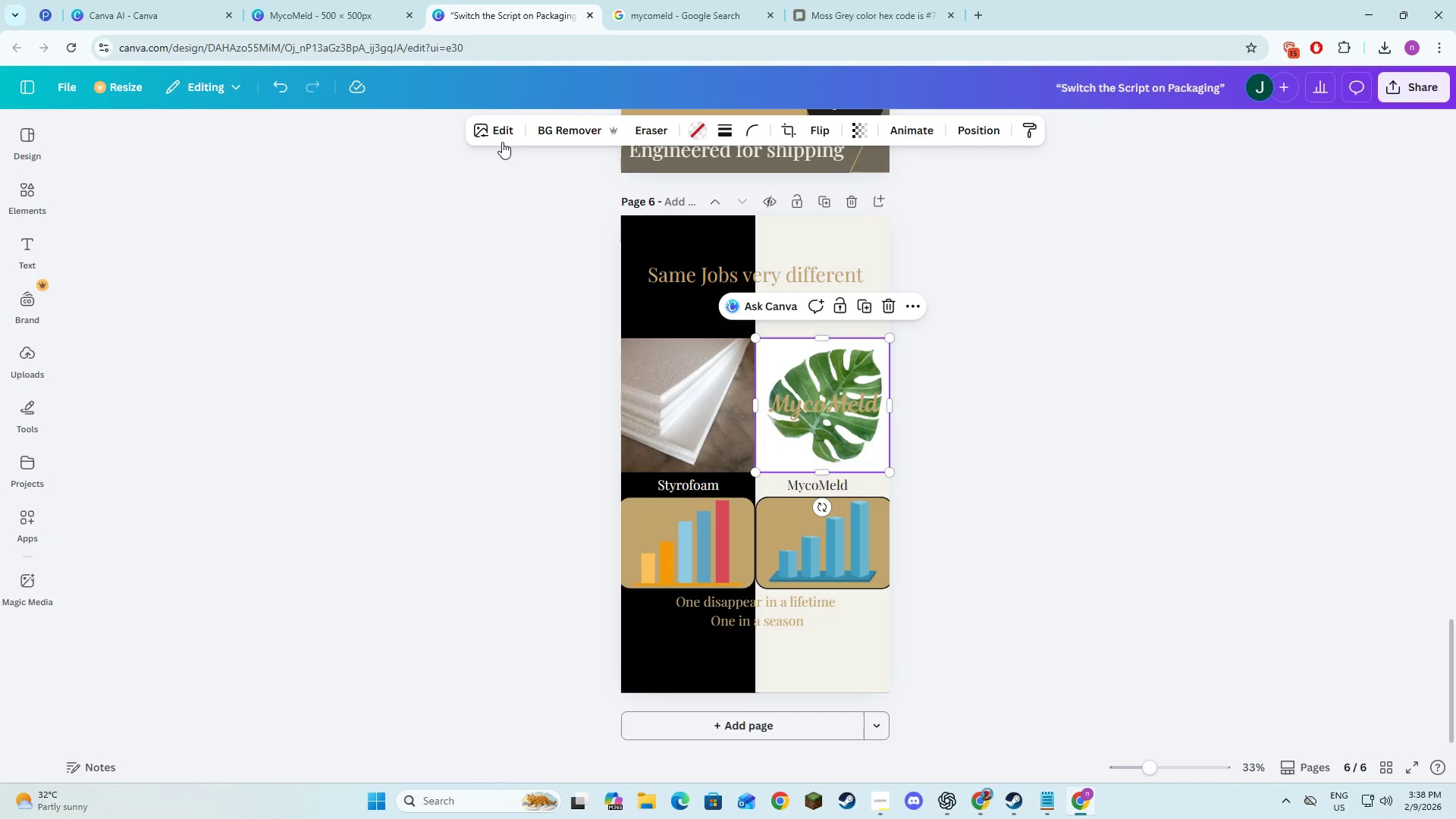 
left_click([501, 140])
 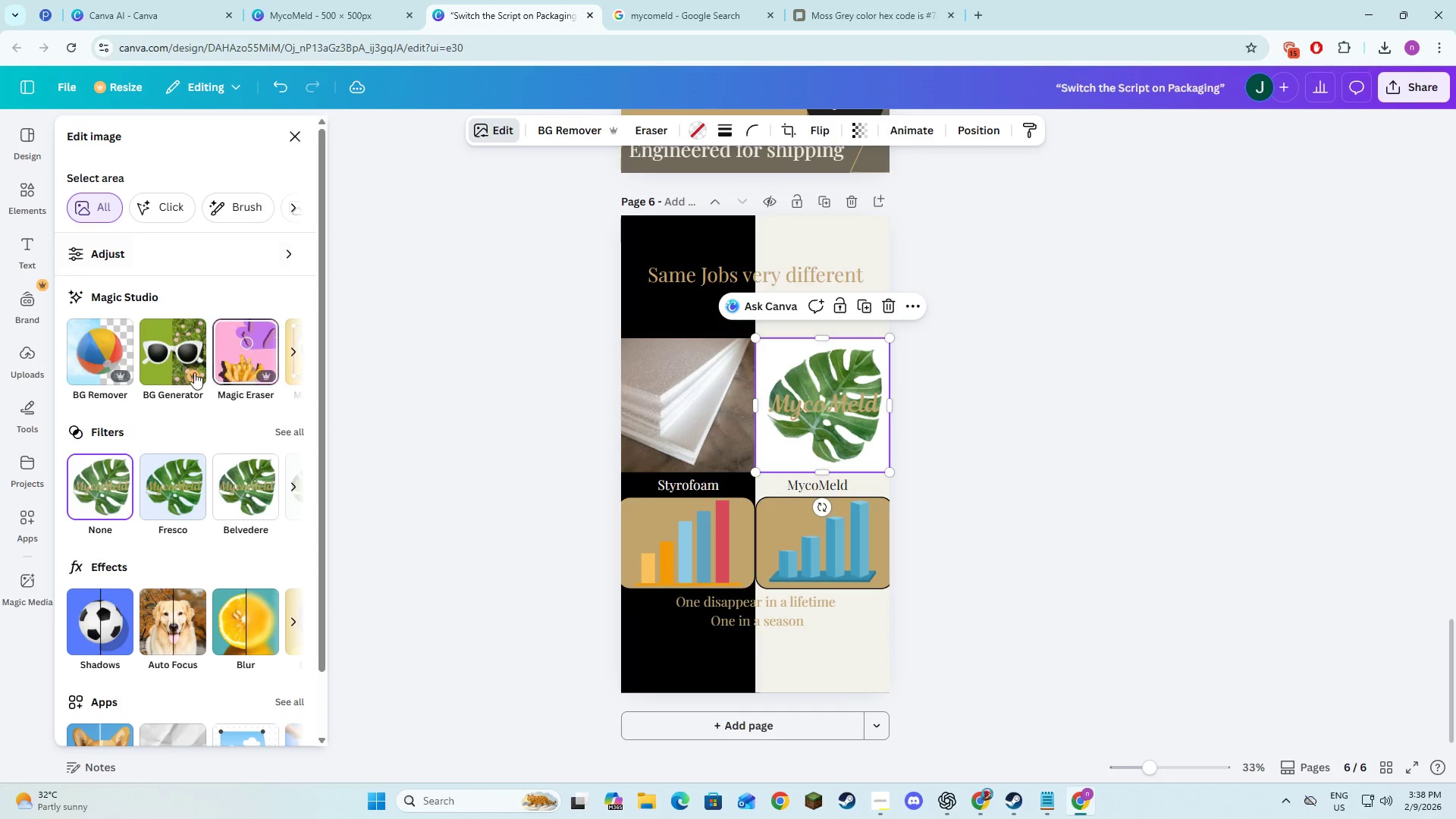 
left_click([93, 363])
 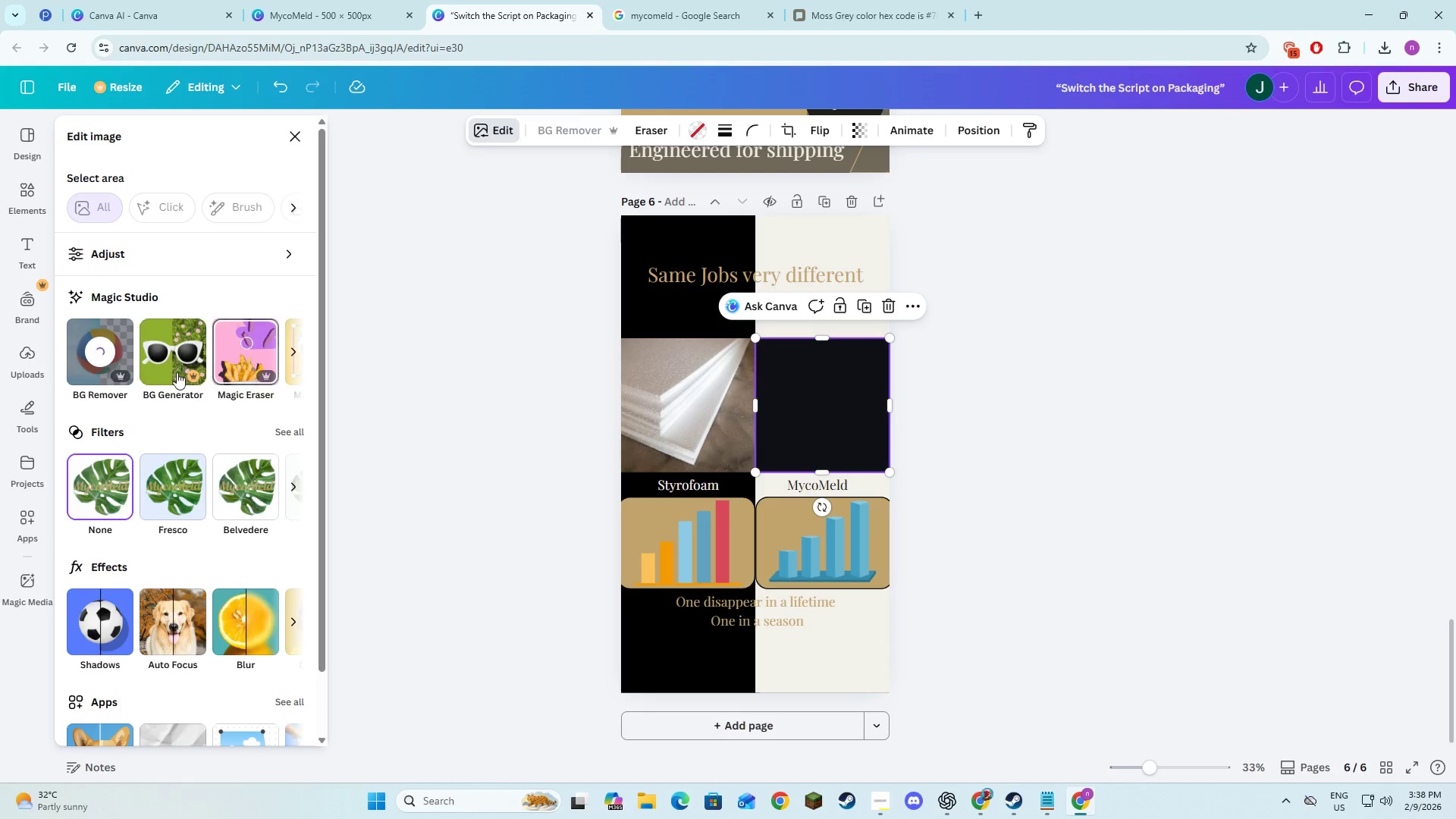 
left_click([173, 371])
 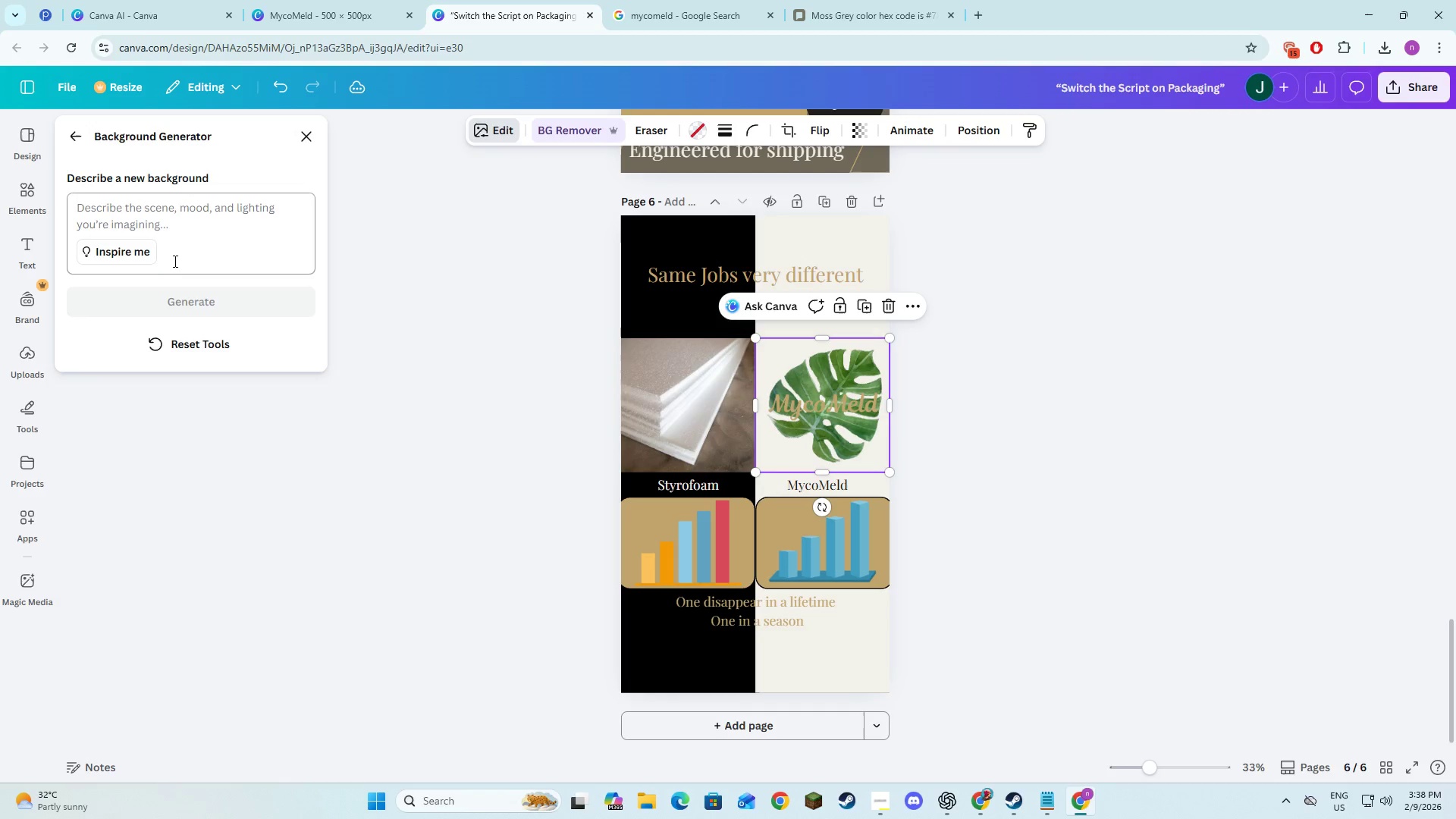 
left_click([168, 234])
 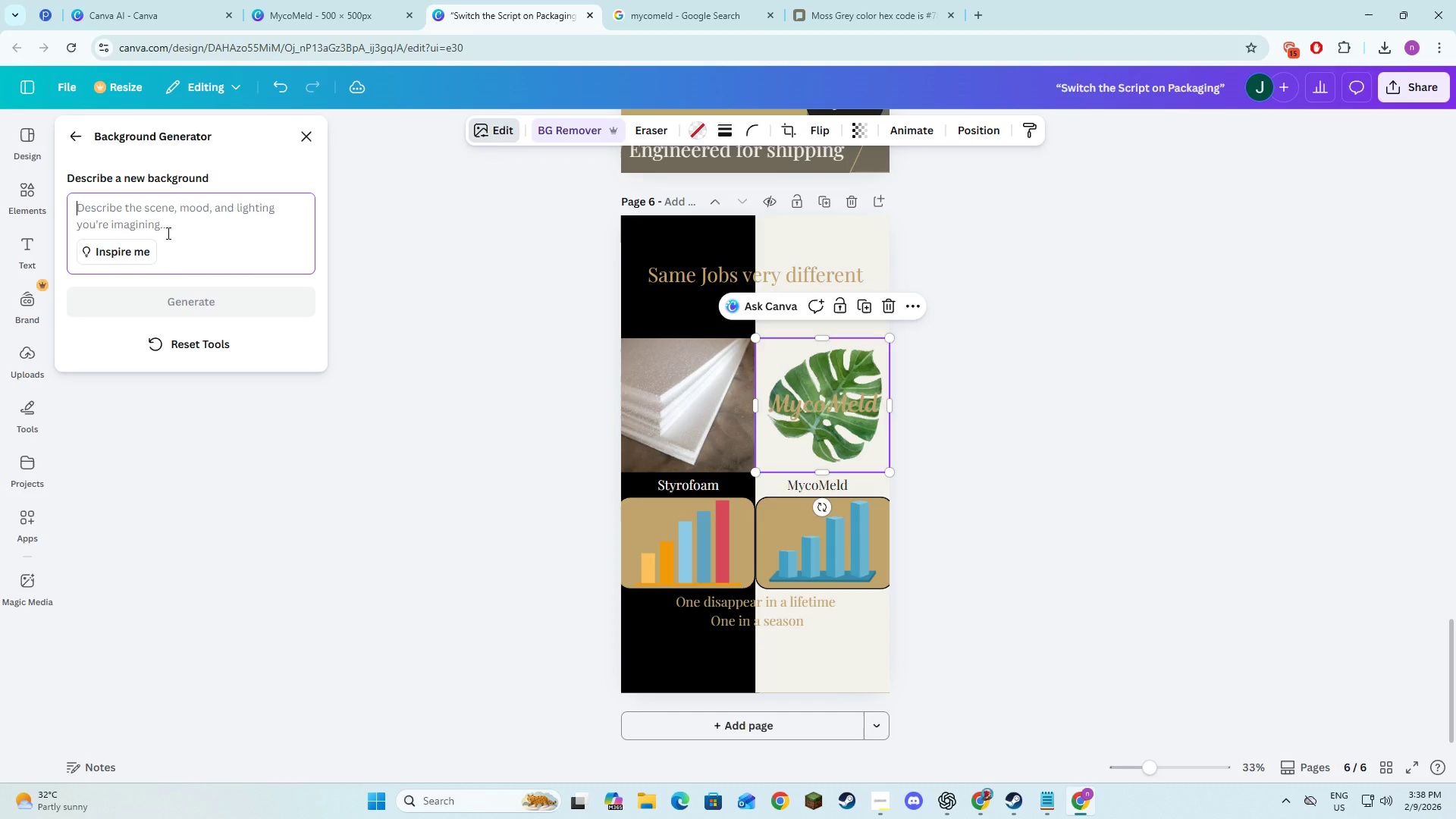 
type(Mka)
 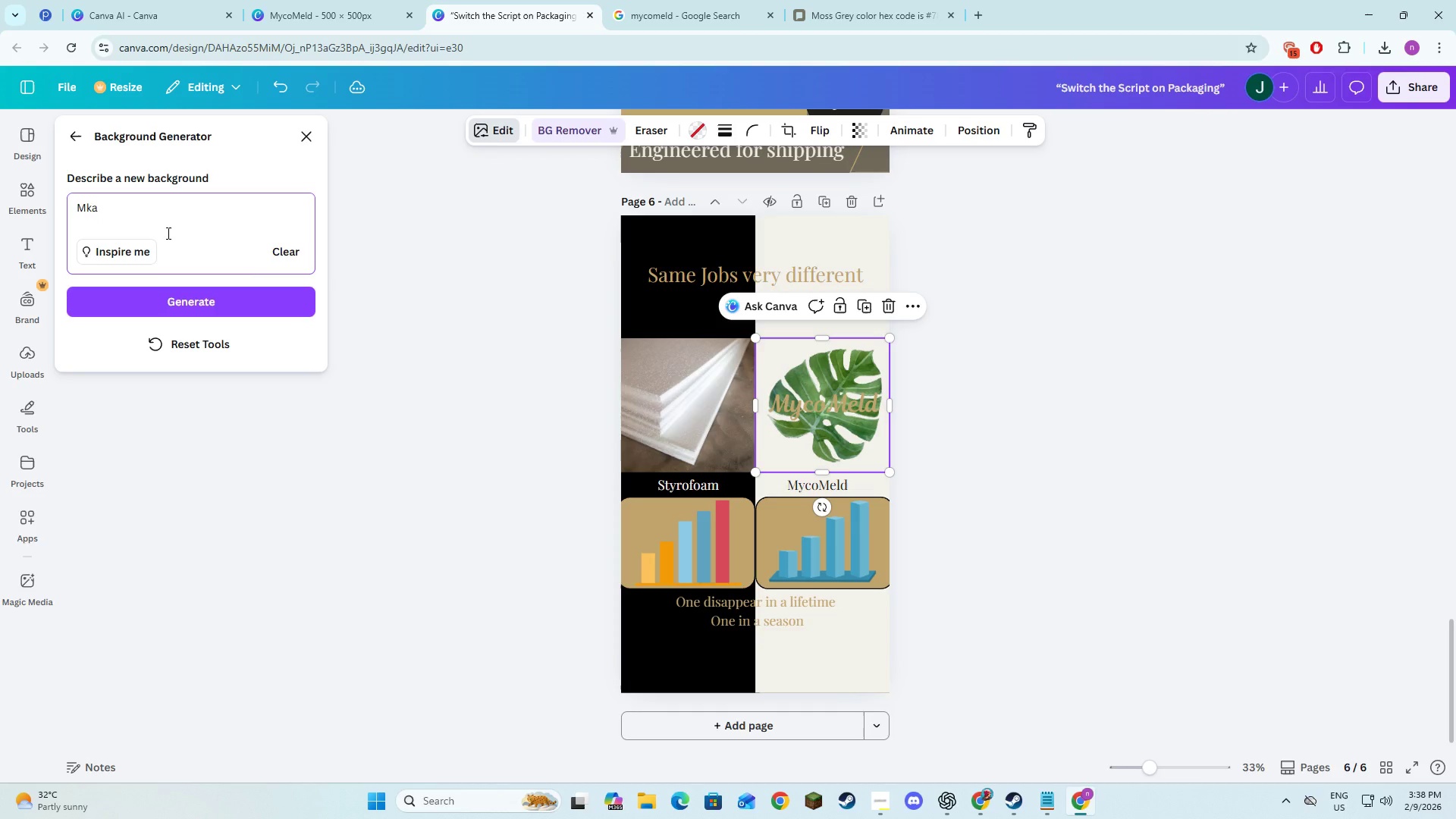 
key(Backspace)
key(Backspace)
type(ake a plain )
 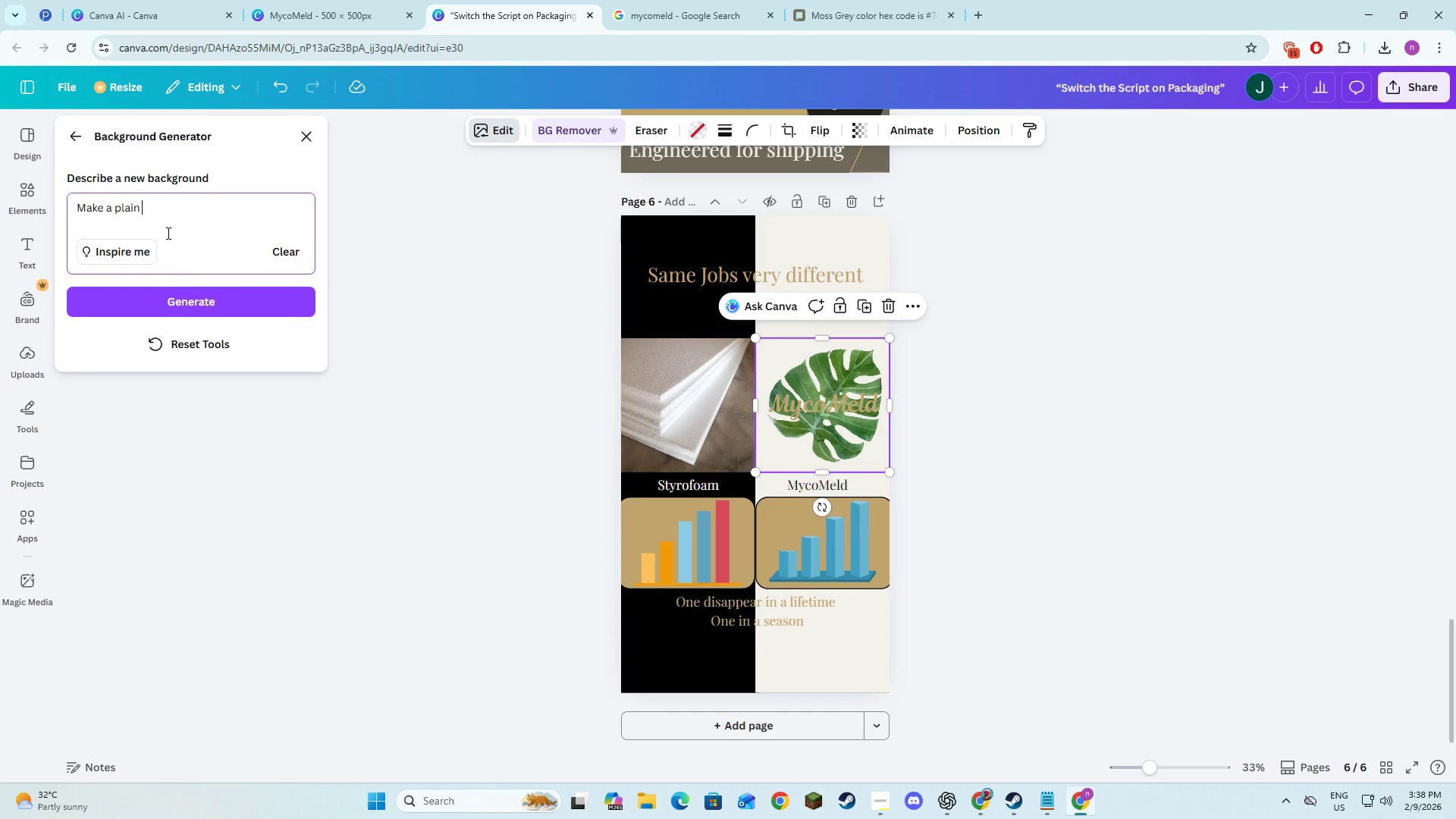 
wait(7.62)
 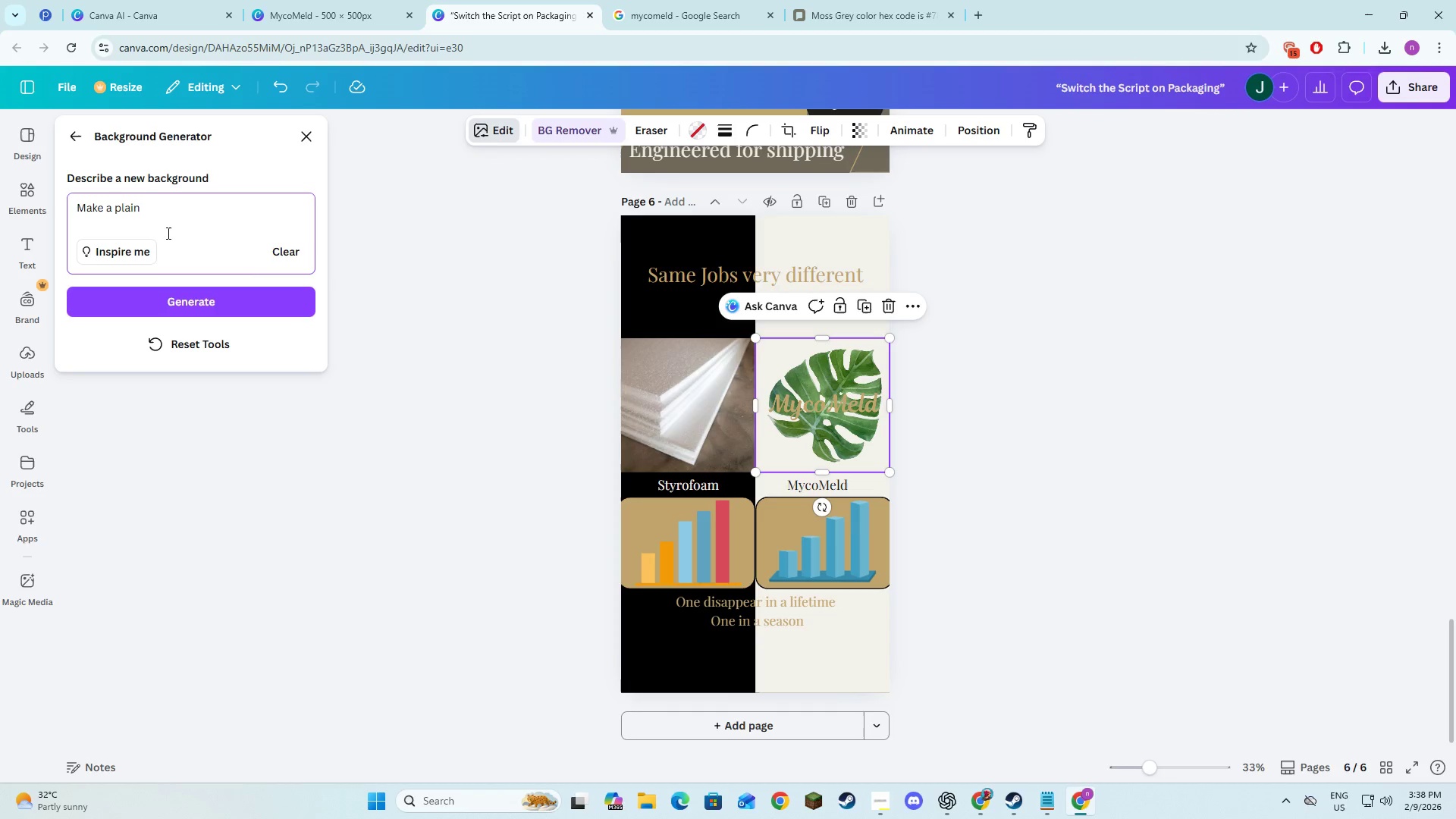 
type(black )
 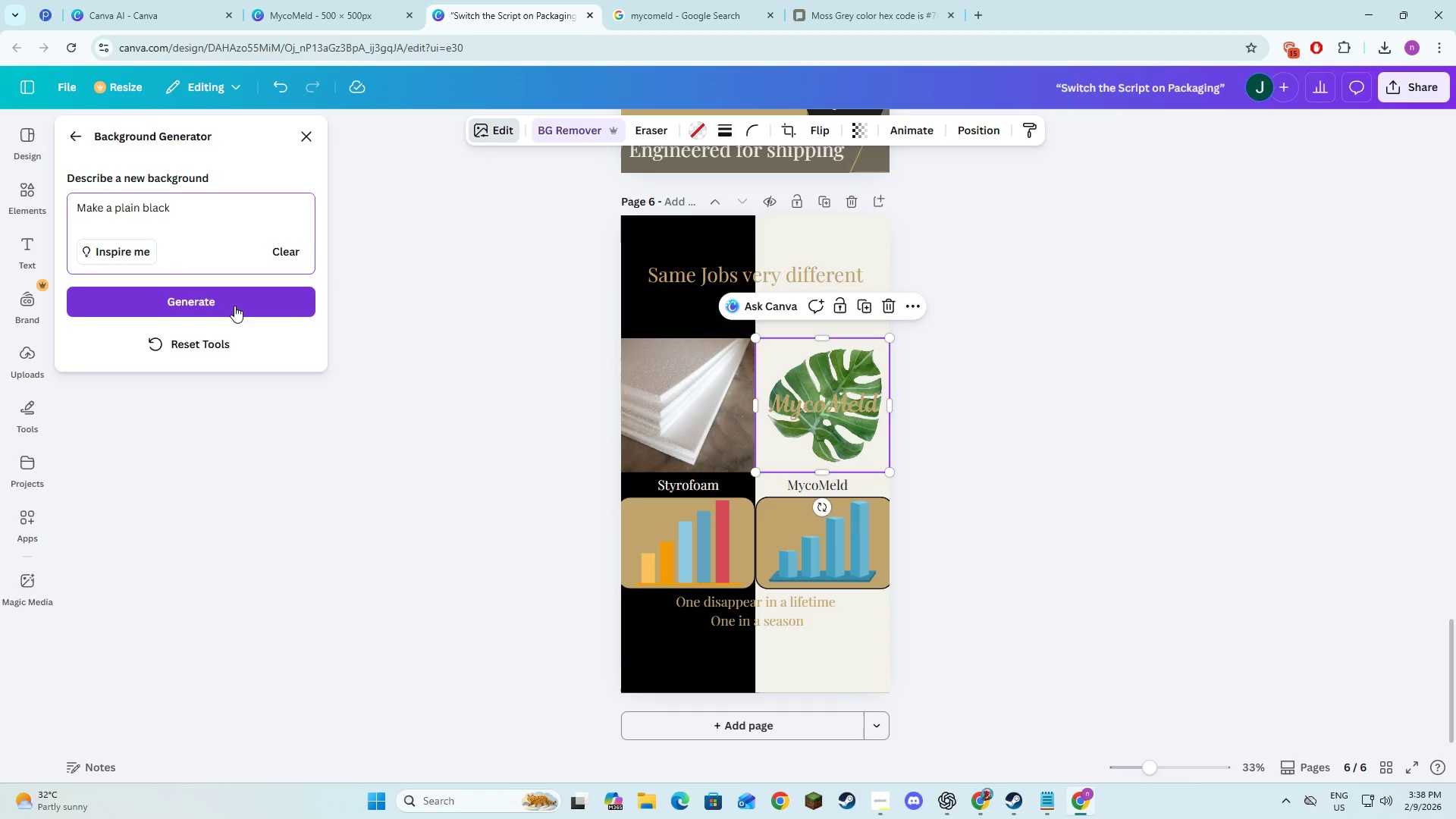 
key(B)
 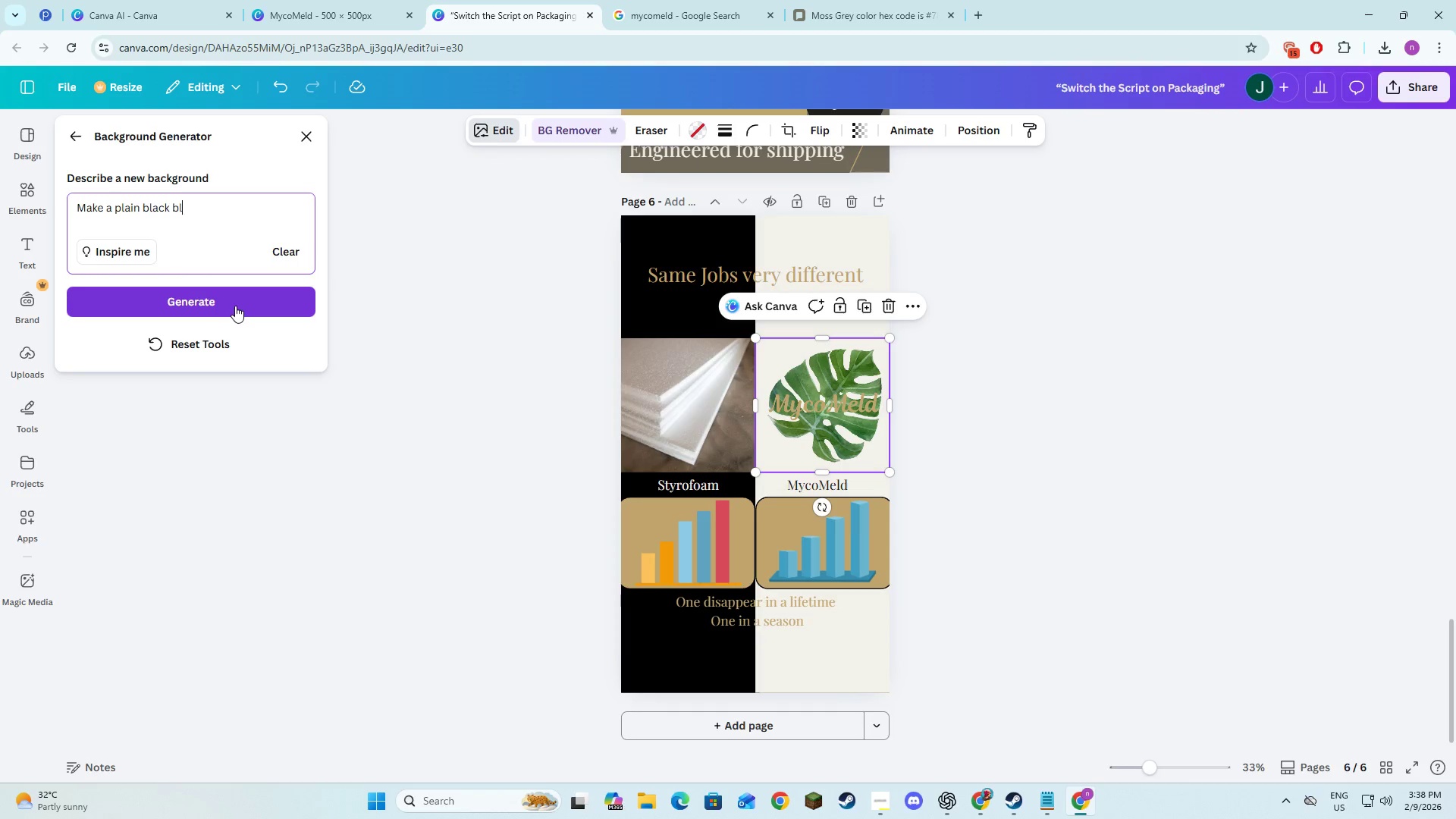 
type(l)
key(Backspace)
type(ackh)
key(Backspace)
type(ground)
 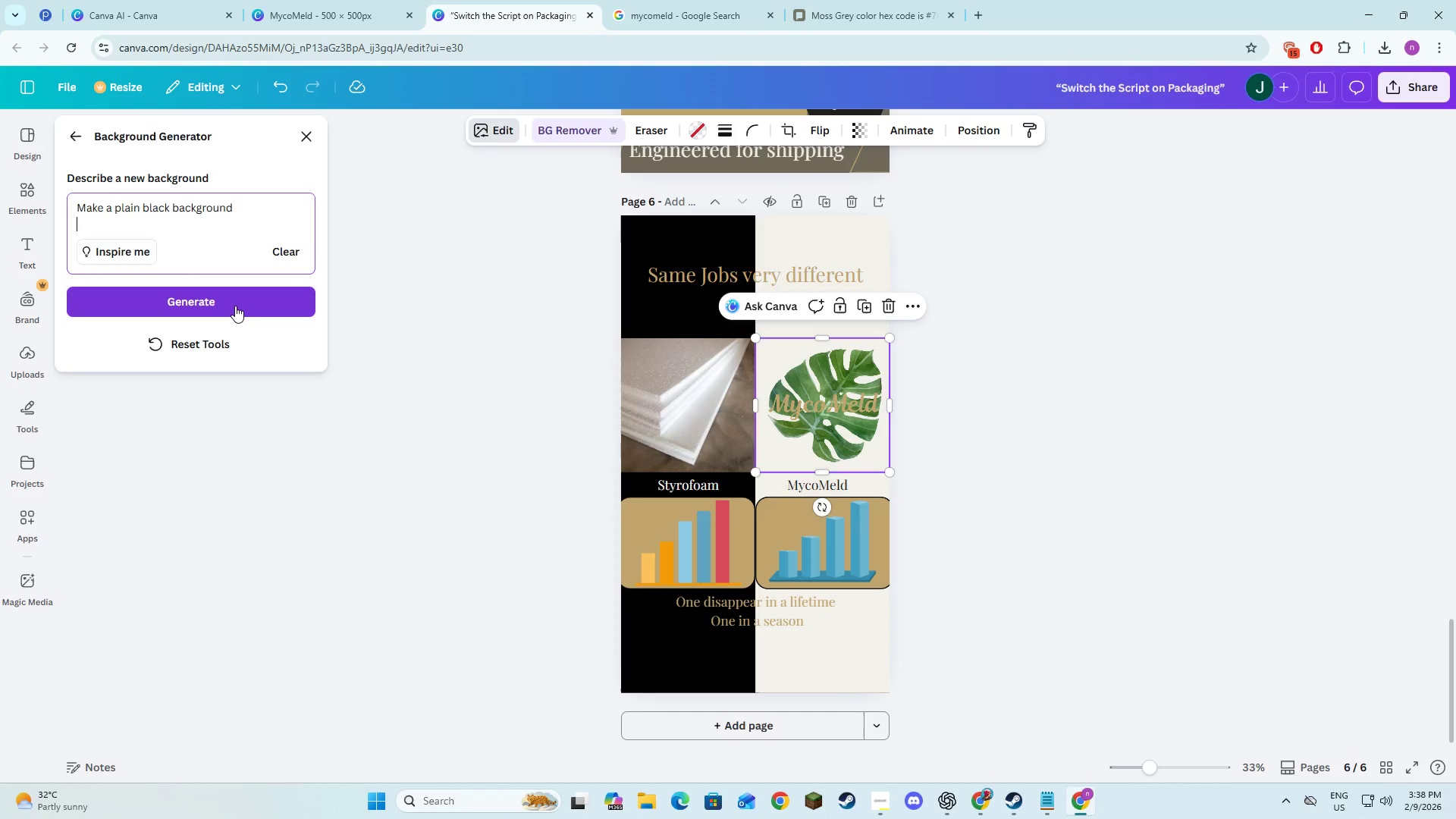 
key(Enter)
 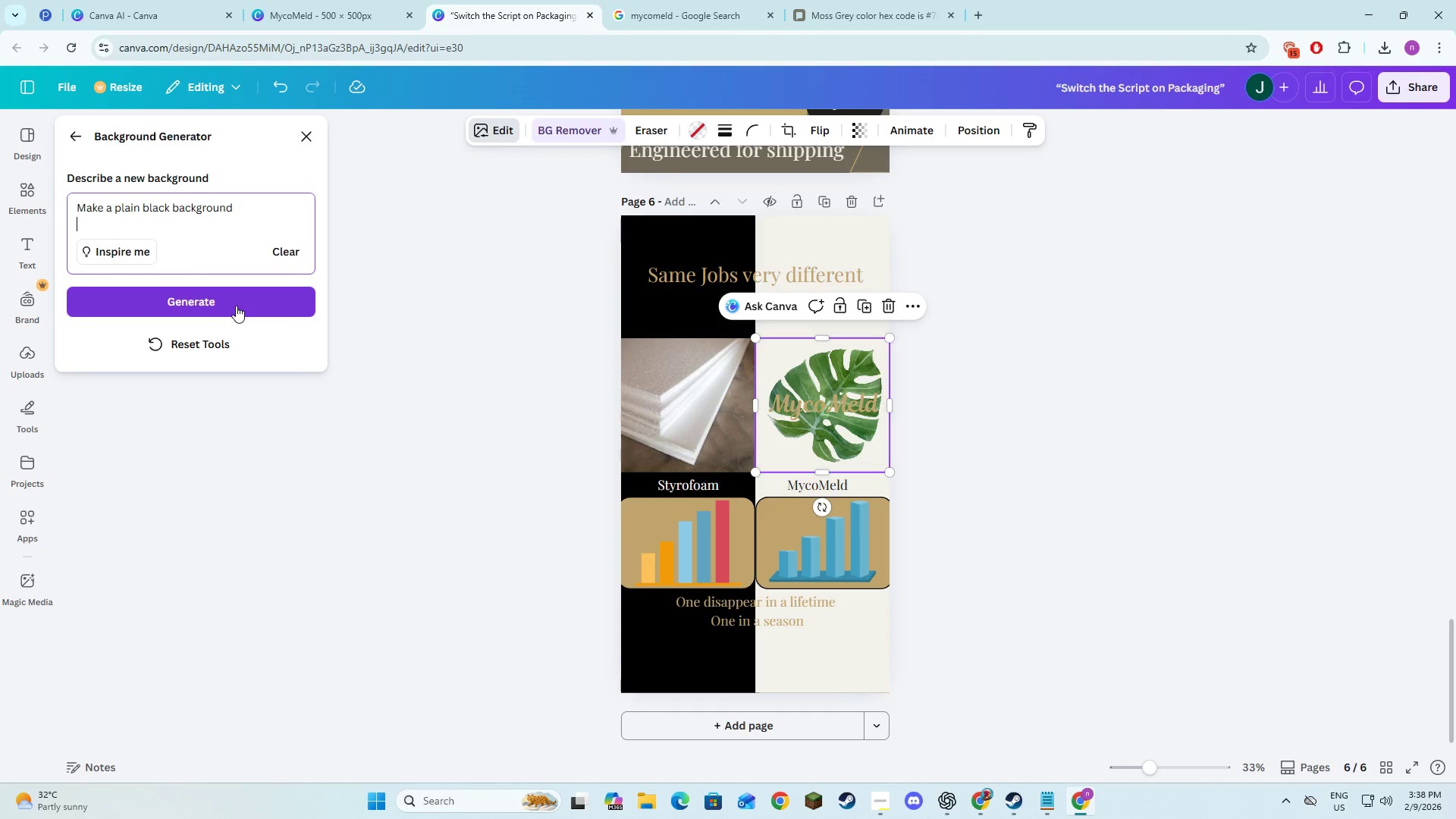 
left_click([236, 306])
 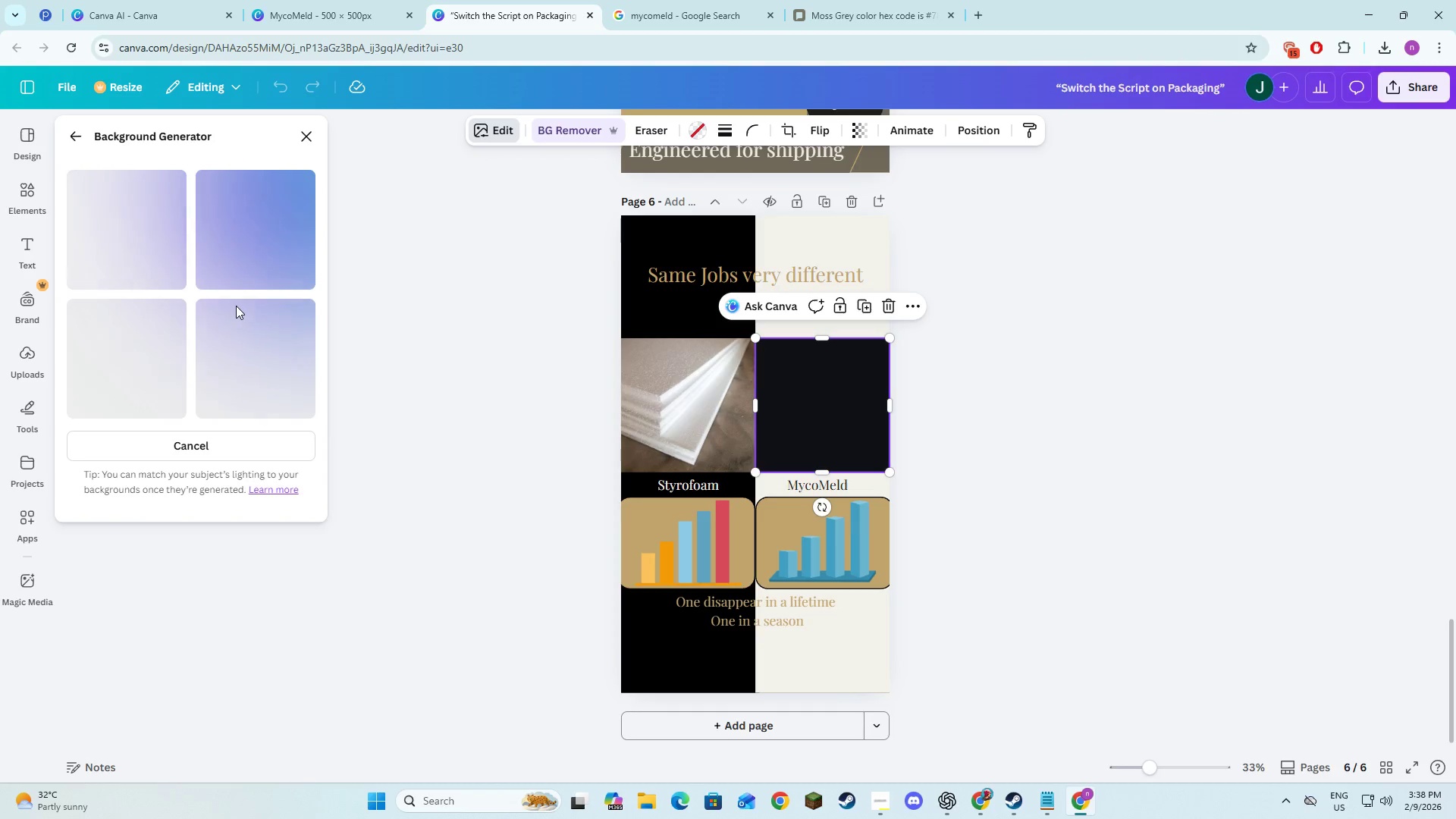 
wait(7.8)
 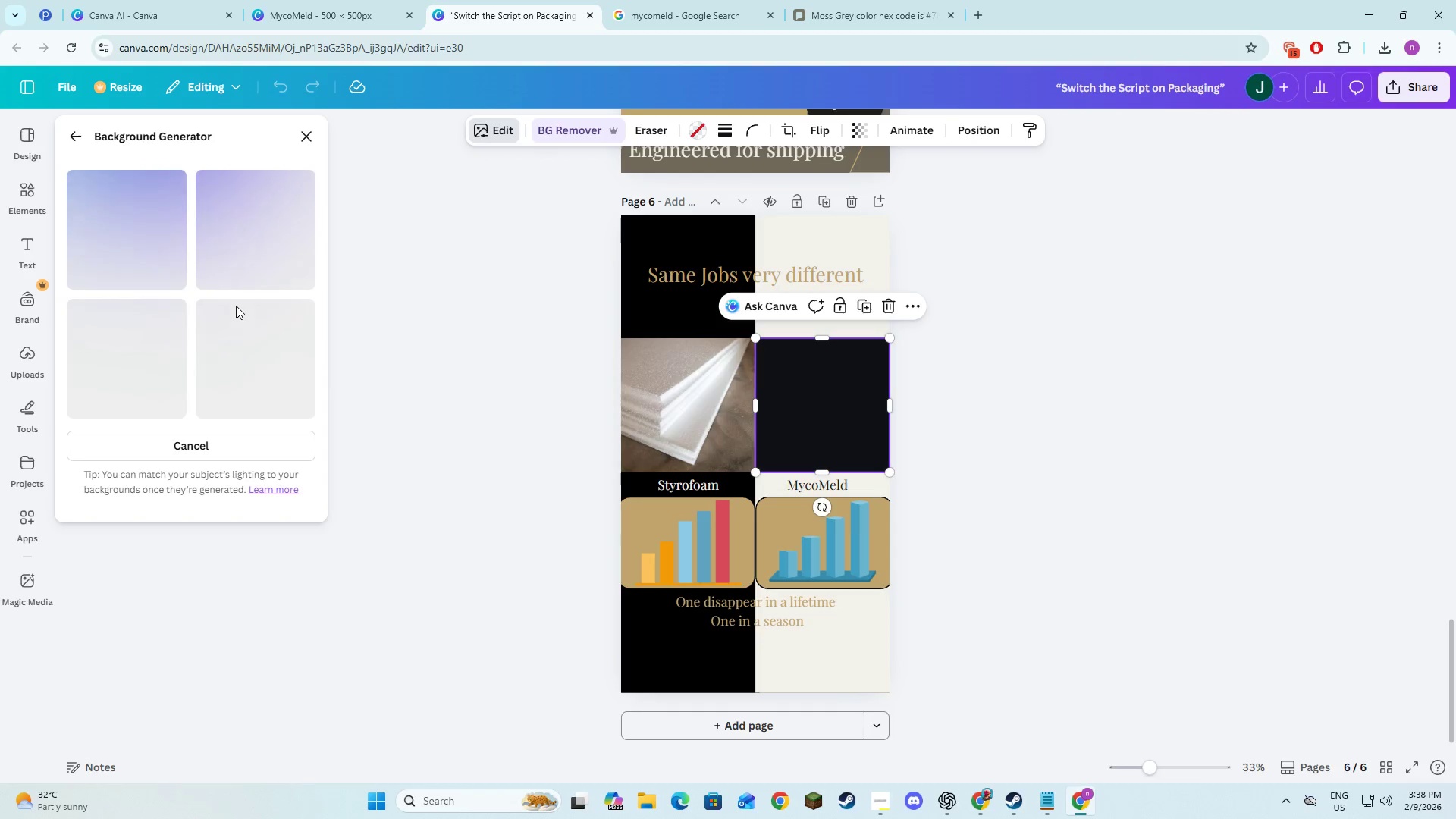 
key(Alt+Tab)
 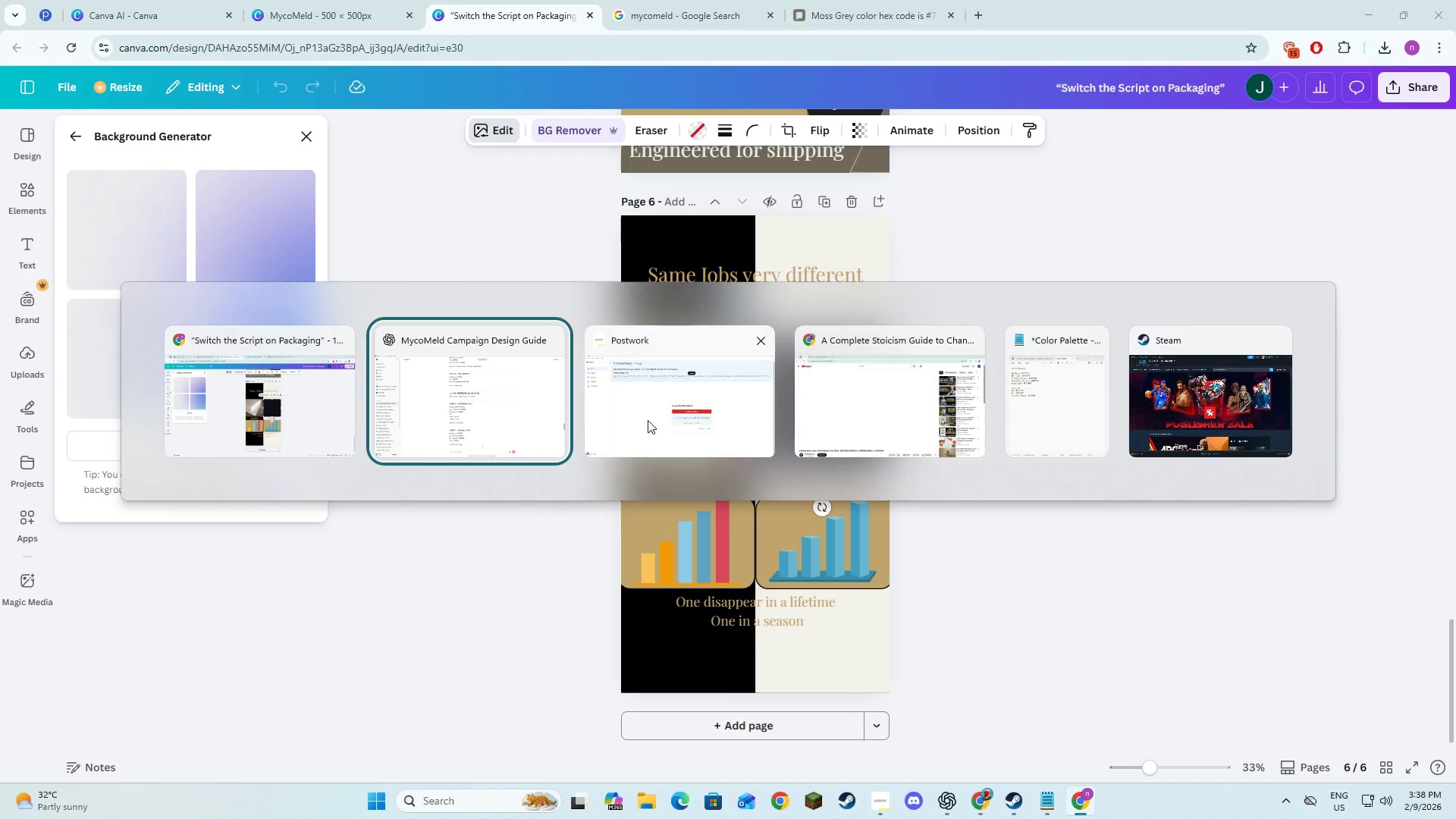 
left_click([677, 423])